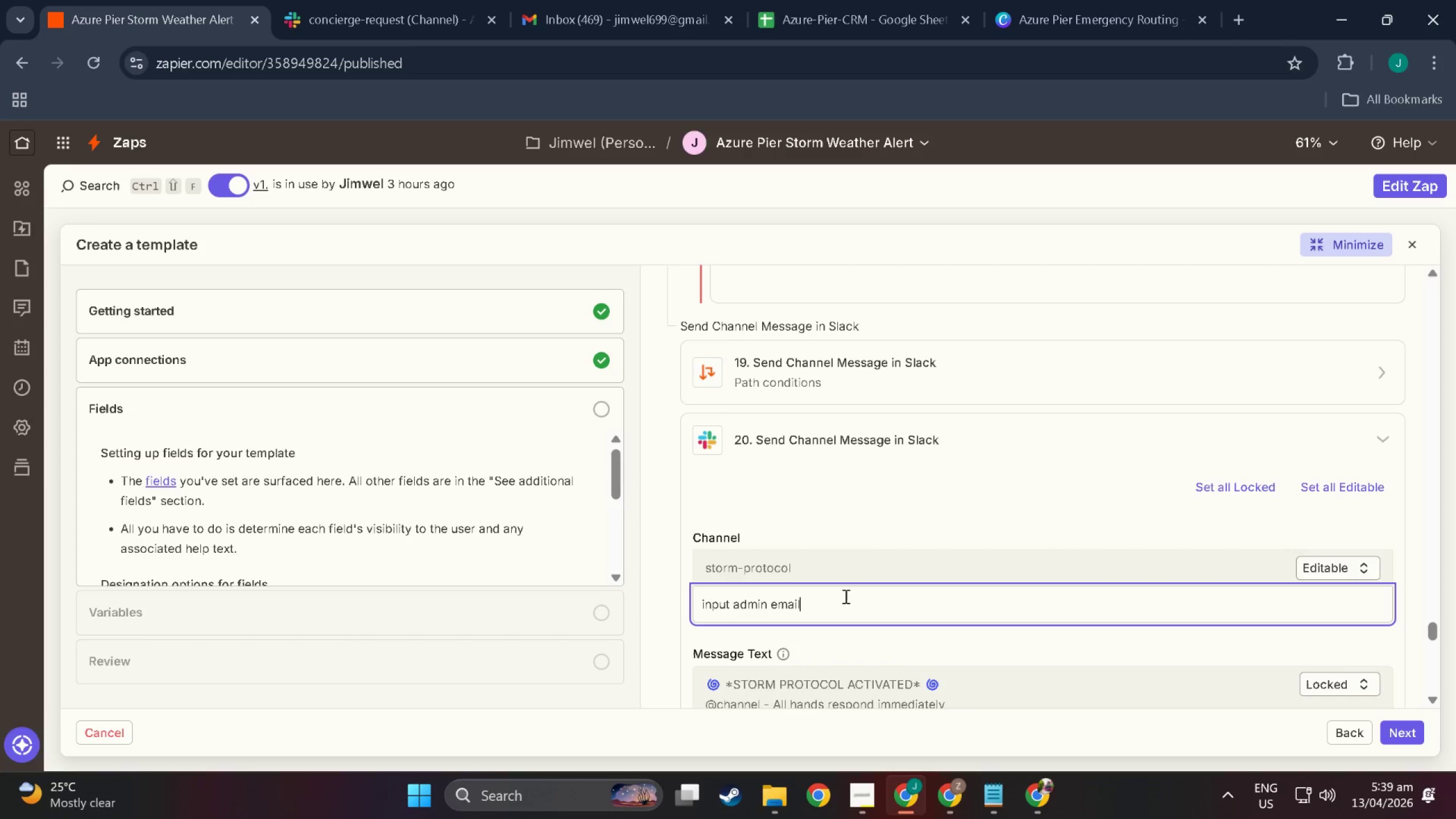 
left_click_drag(start_coordinate=[847, 602], to_coordinate=[543, 578])
 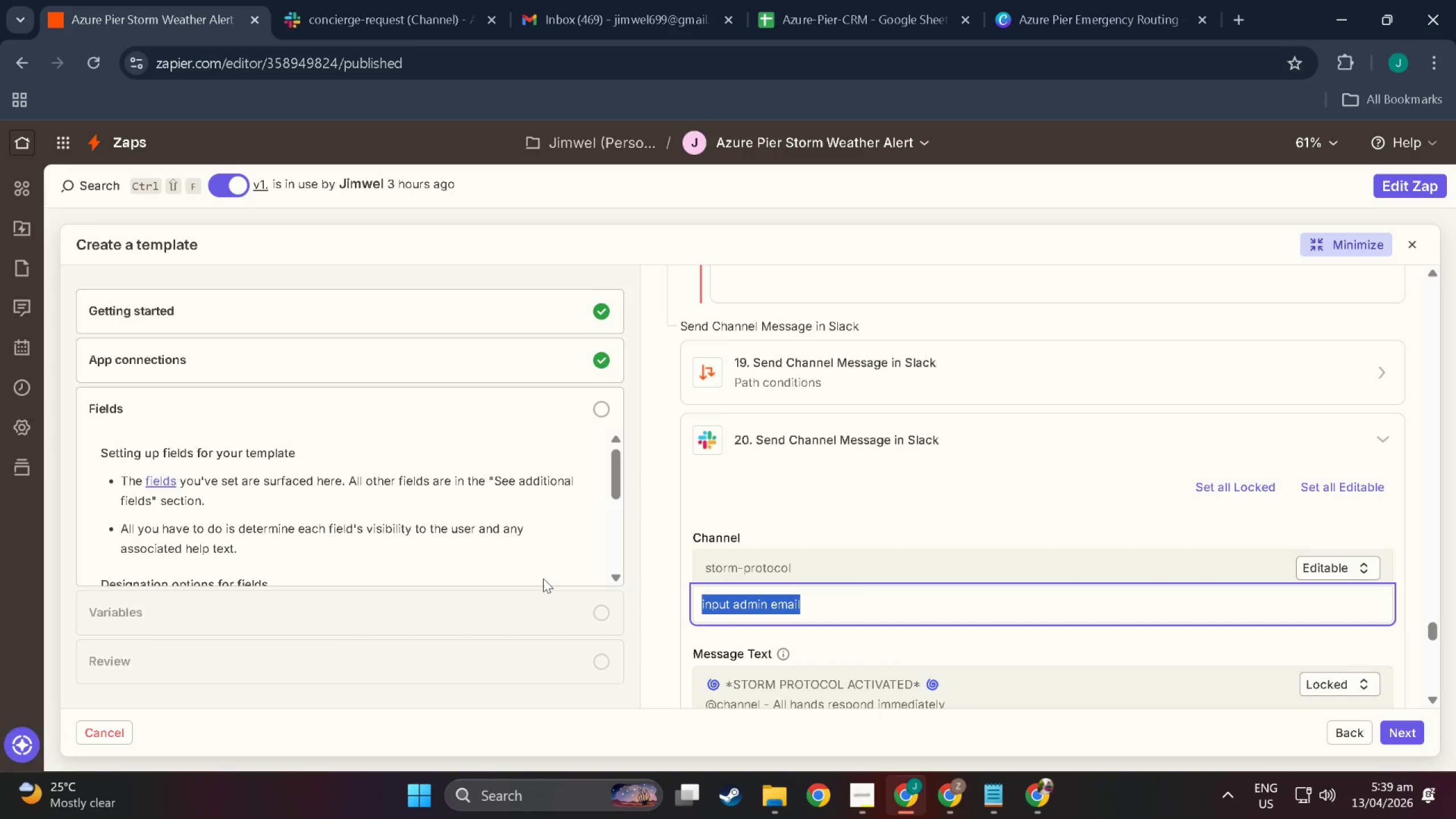 
key(Backspace)
 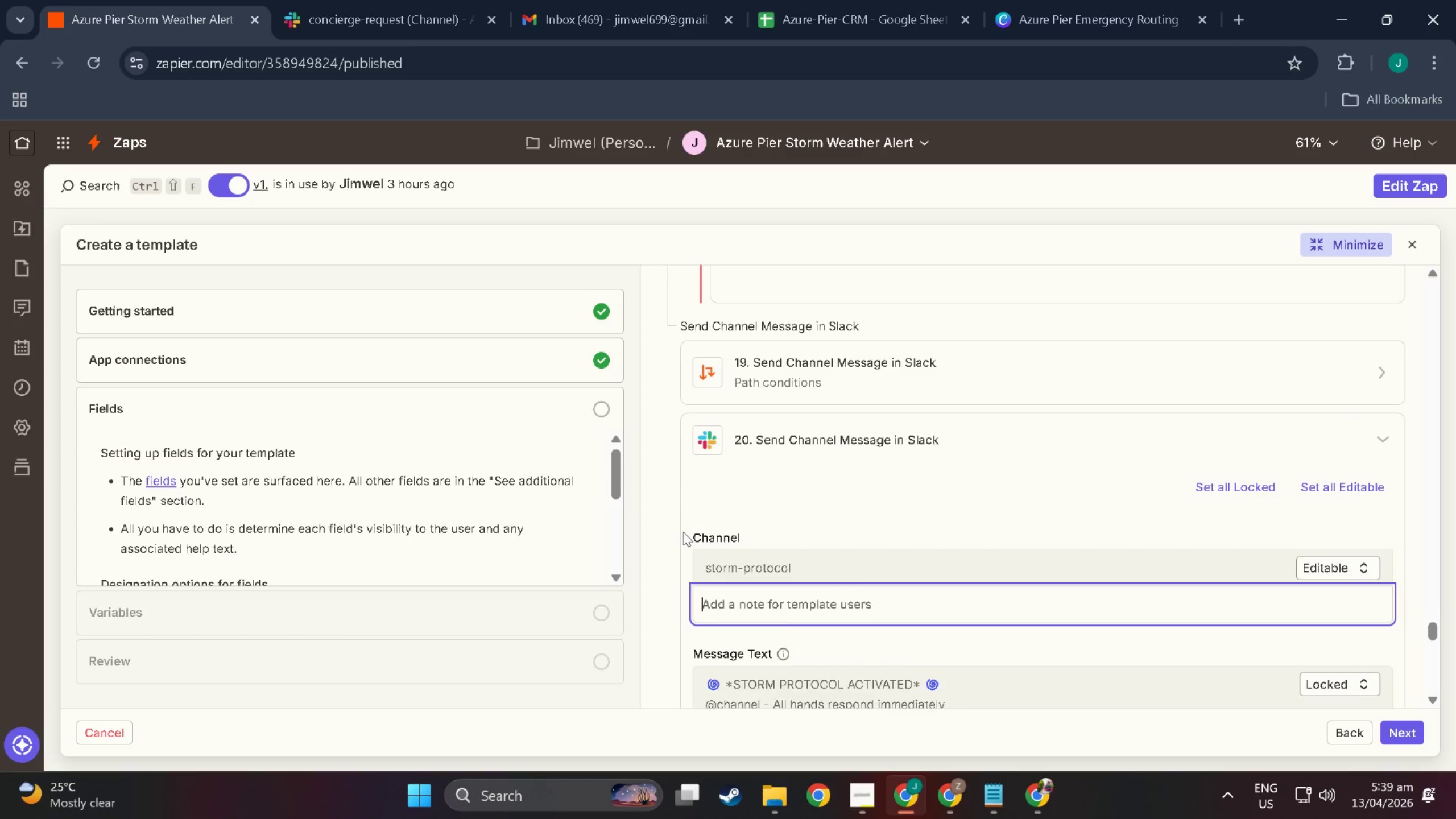 
scroll: coordinate [826, 540], scroll_direction: down, amount: 25.0
 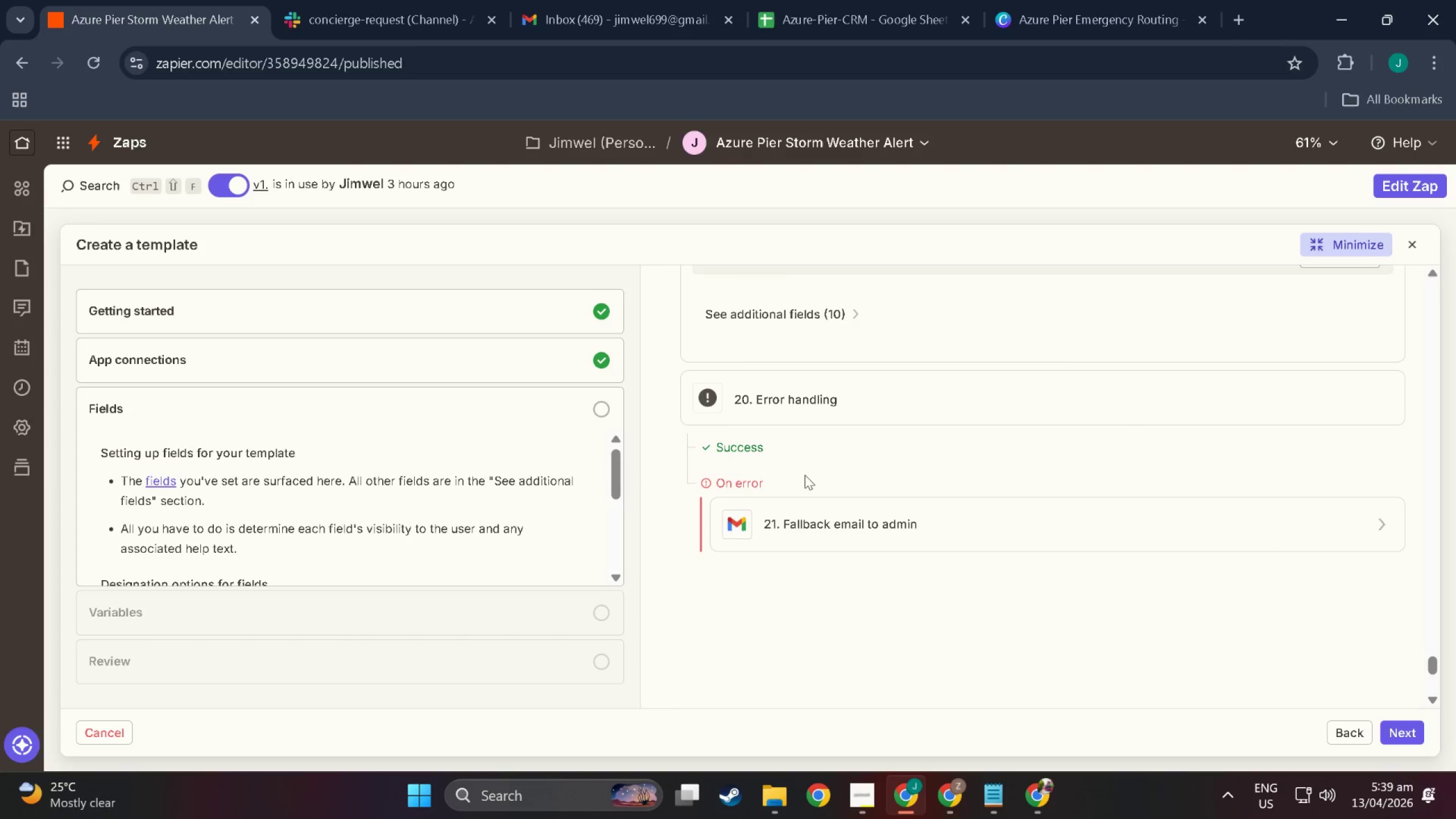 
left_click([818, 537])
 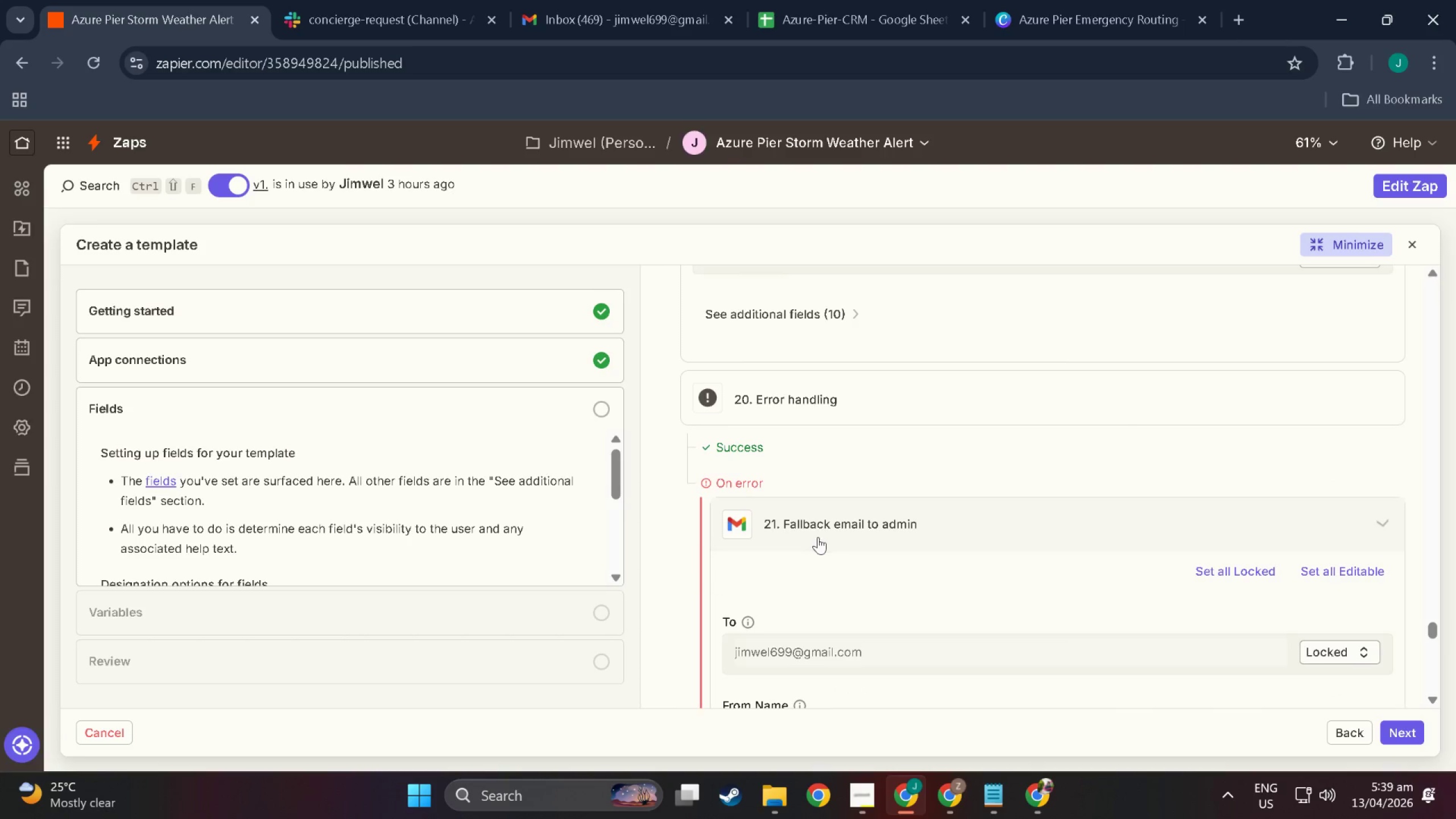 
scroll: coordinate [850, 527], scroll_direction: down, amount: 7.0
 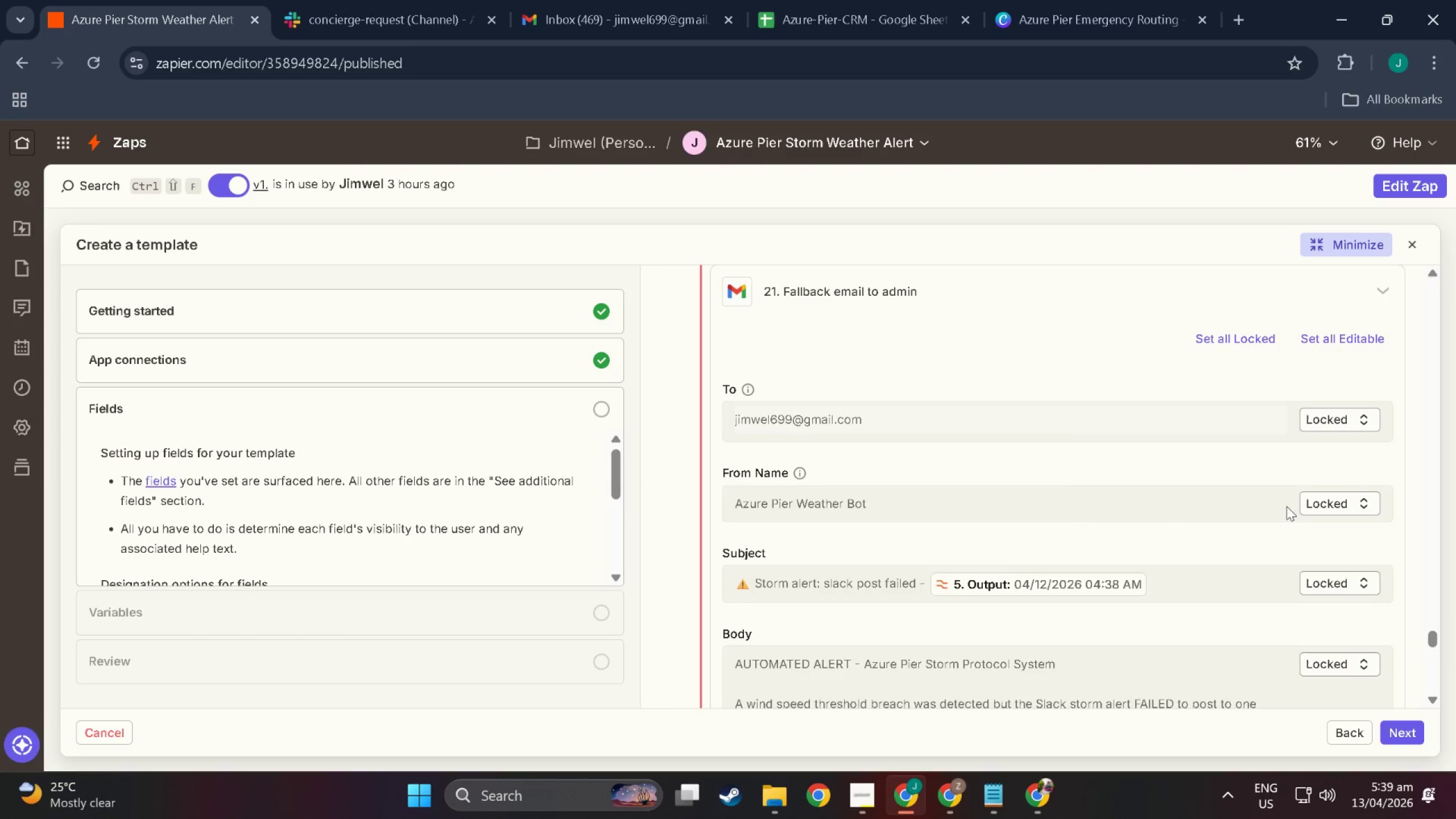 
left_click([1320, 482])
 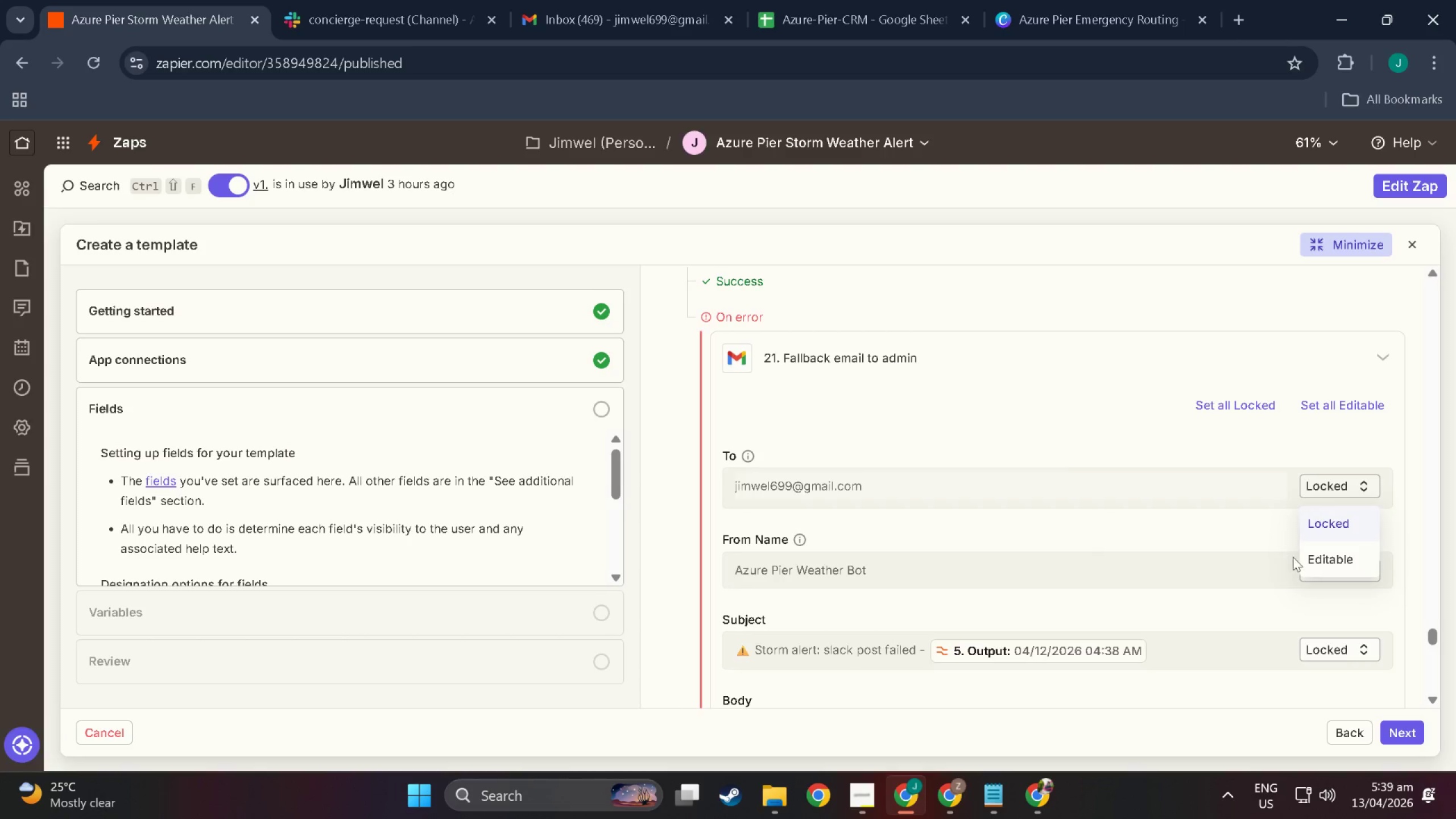 
scroll: coordinate [1296, 476], scroll_direction: up, amount: 2.0
 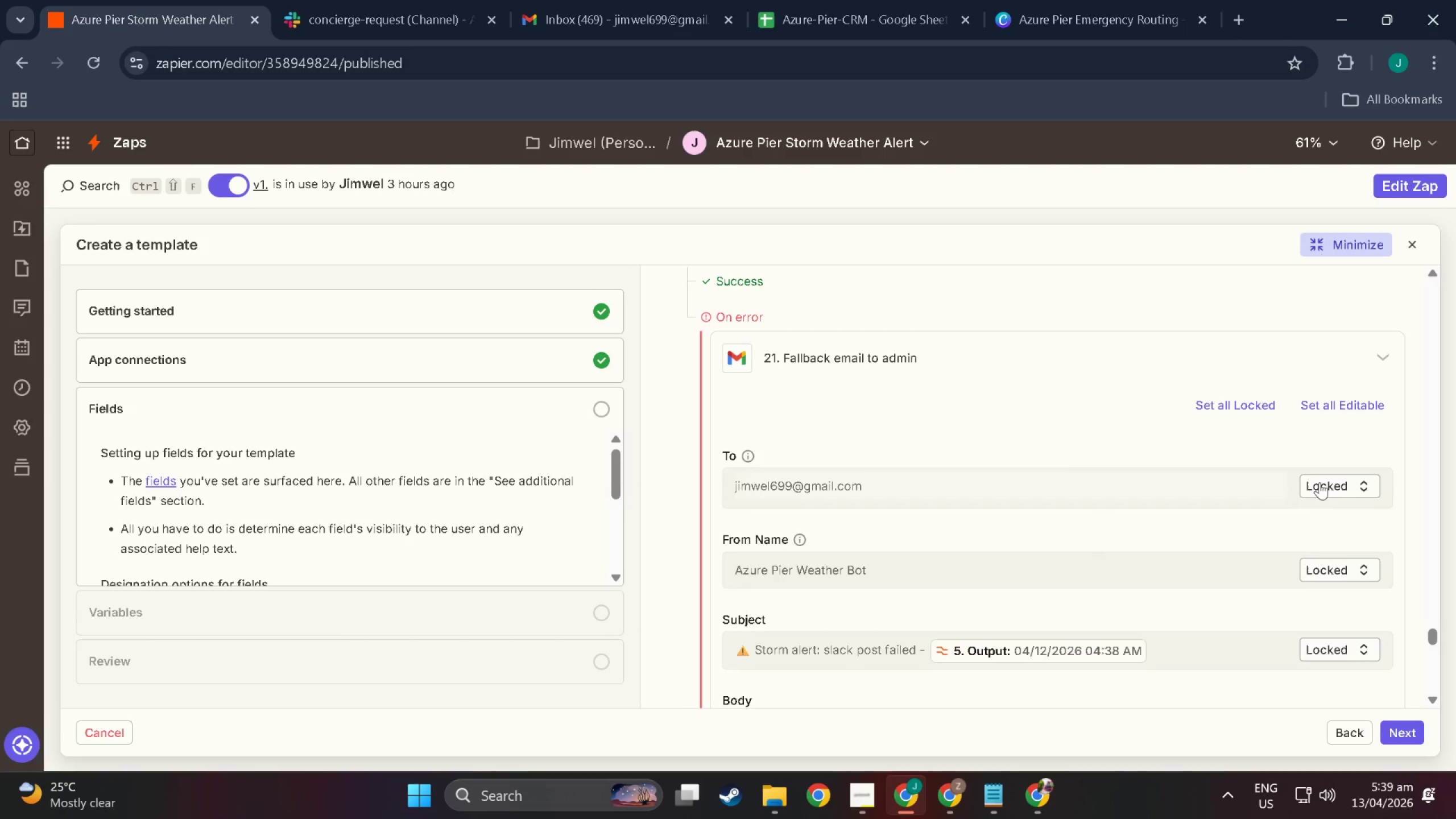 
left_click([1304, 559])
 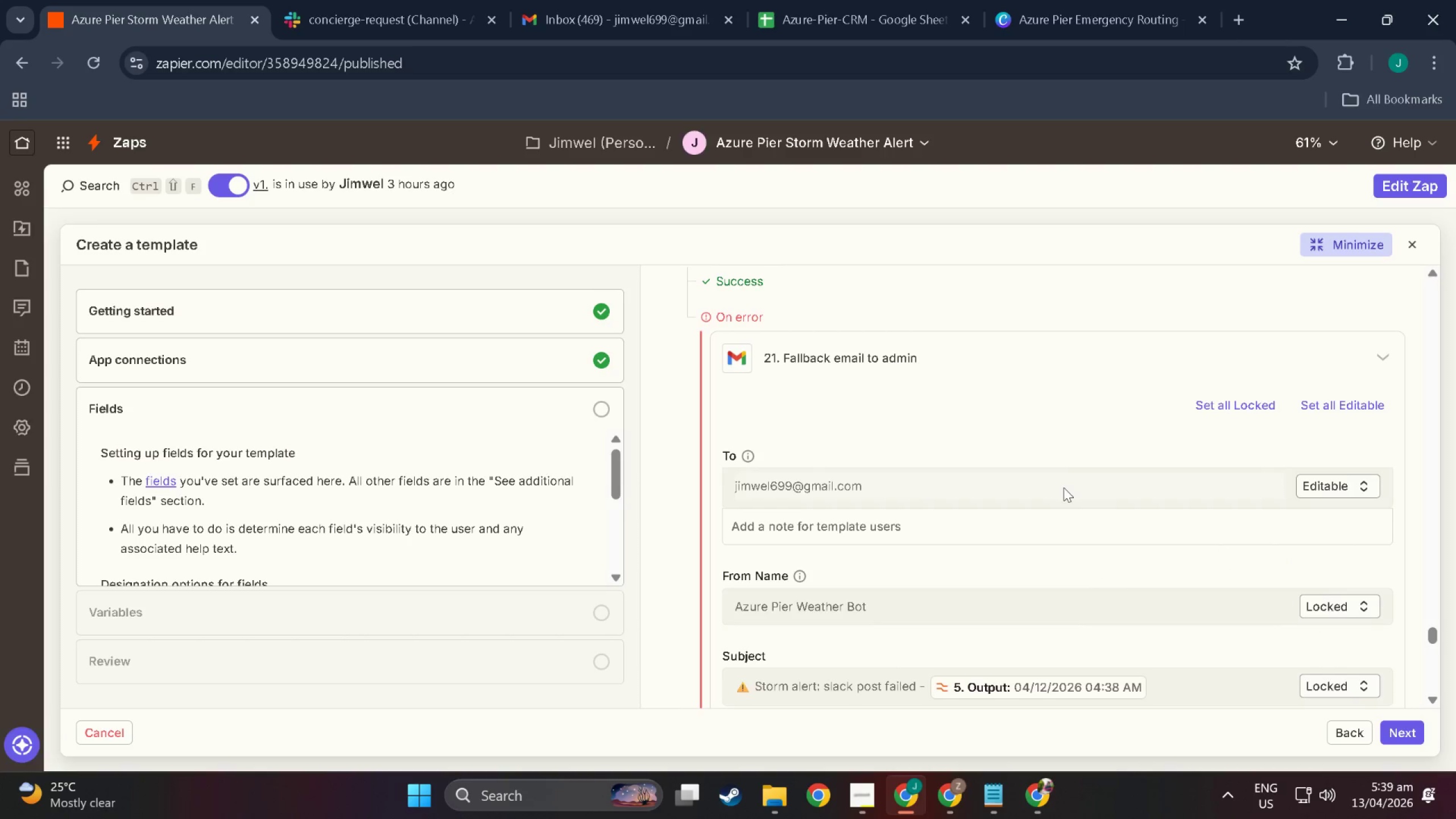 
double_click([1064, 487])
 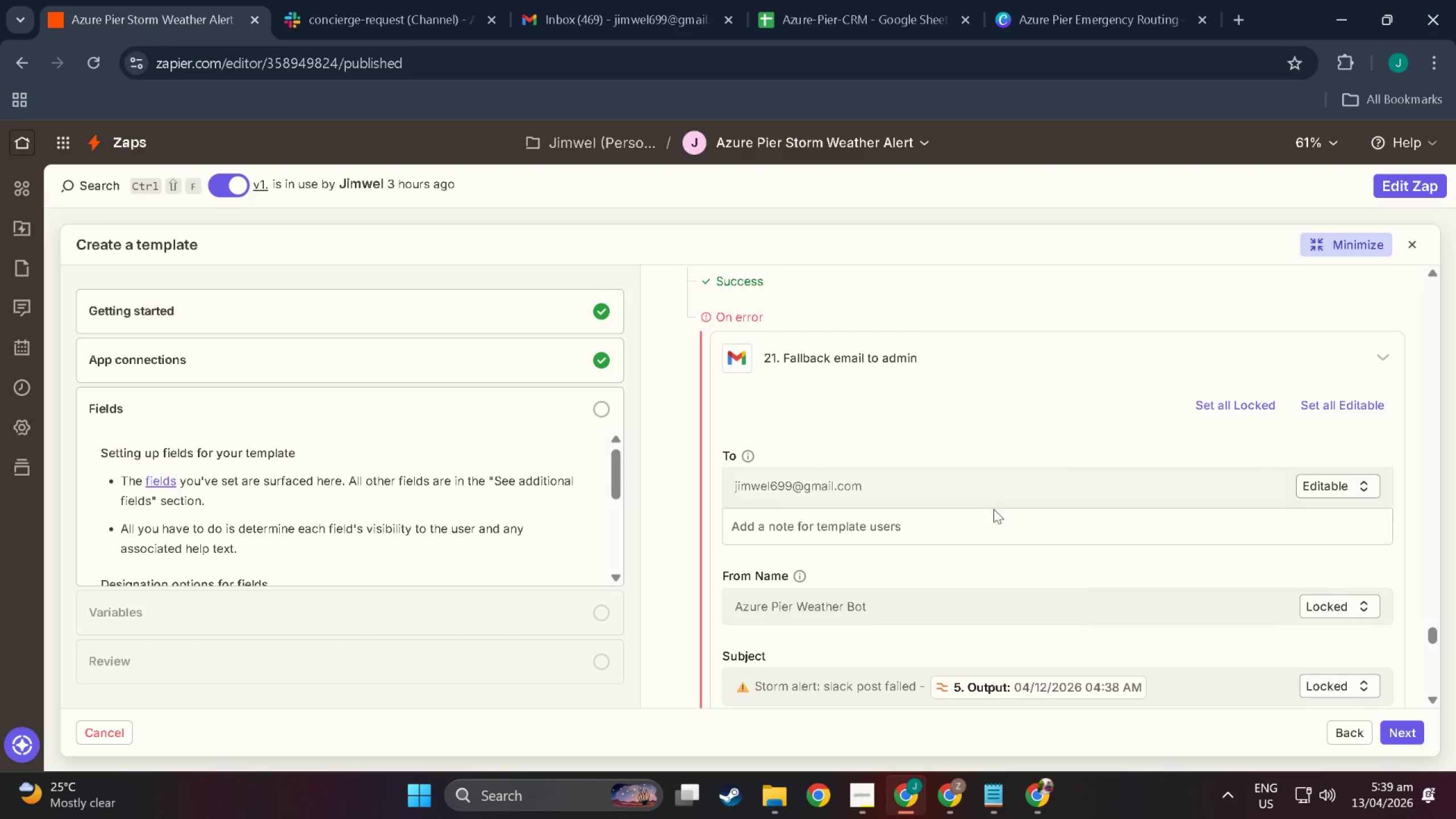 
triple_click([994, 509])
 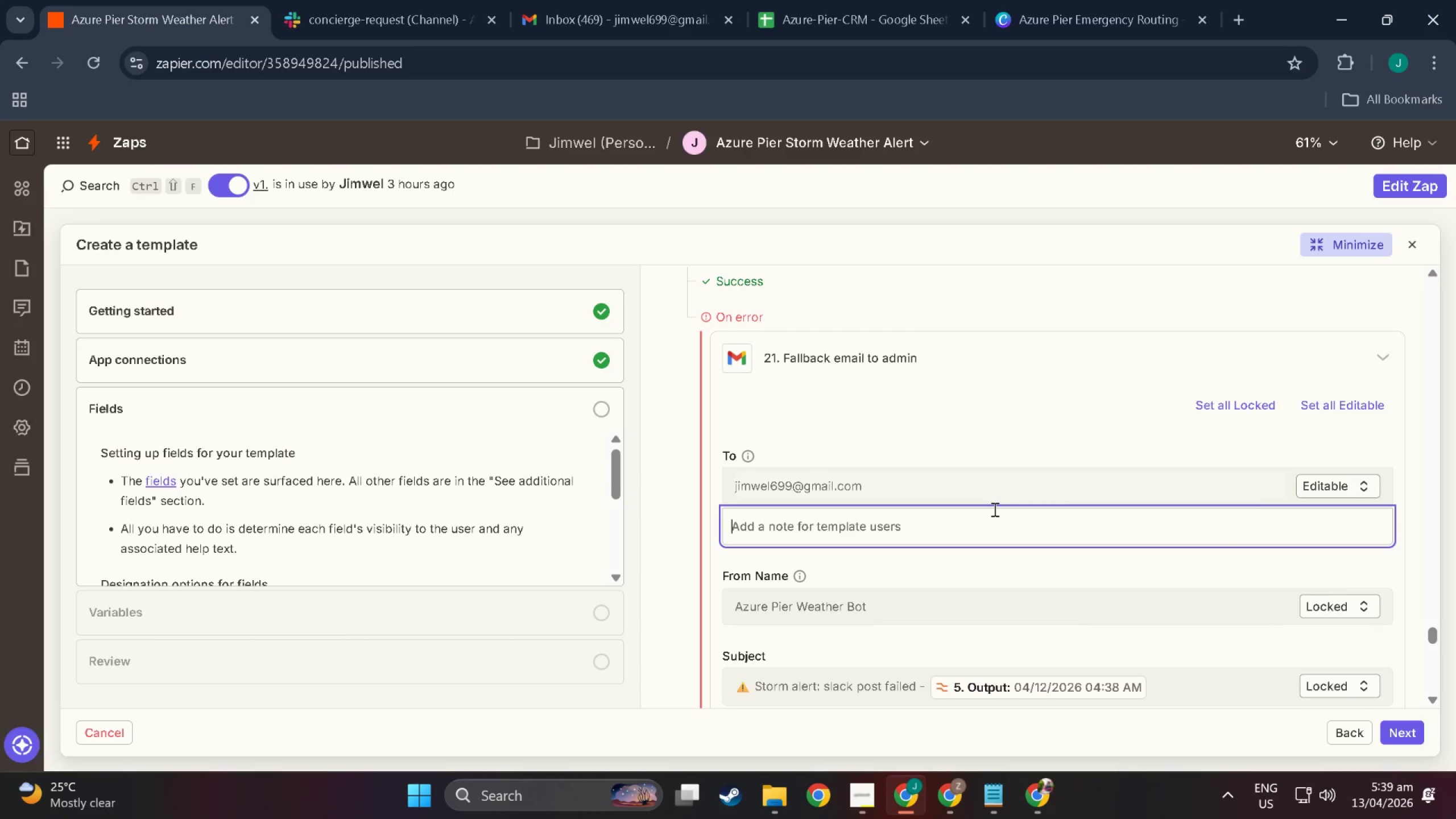 
key(Control+ControlLeft)
 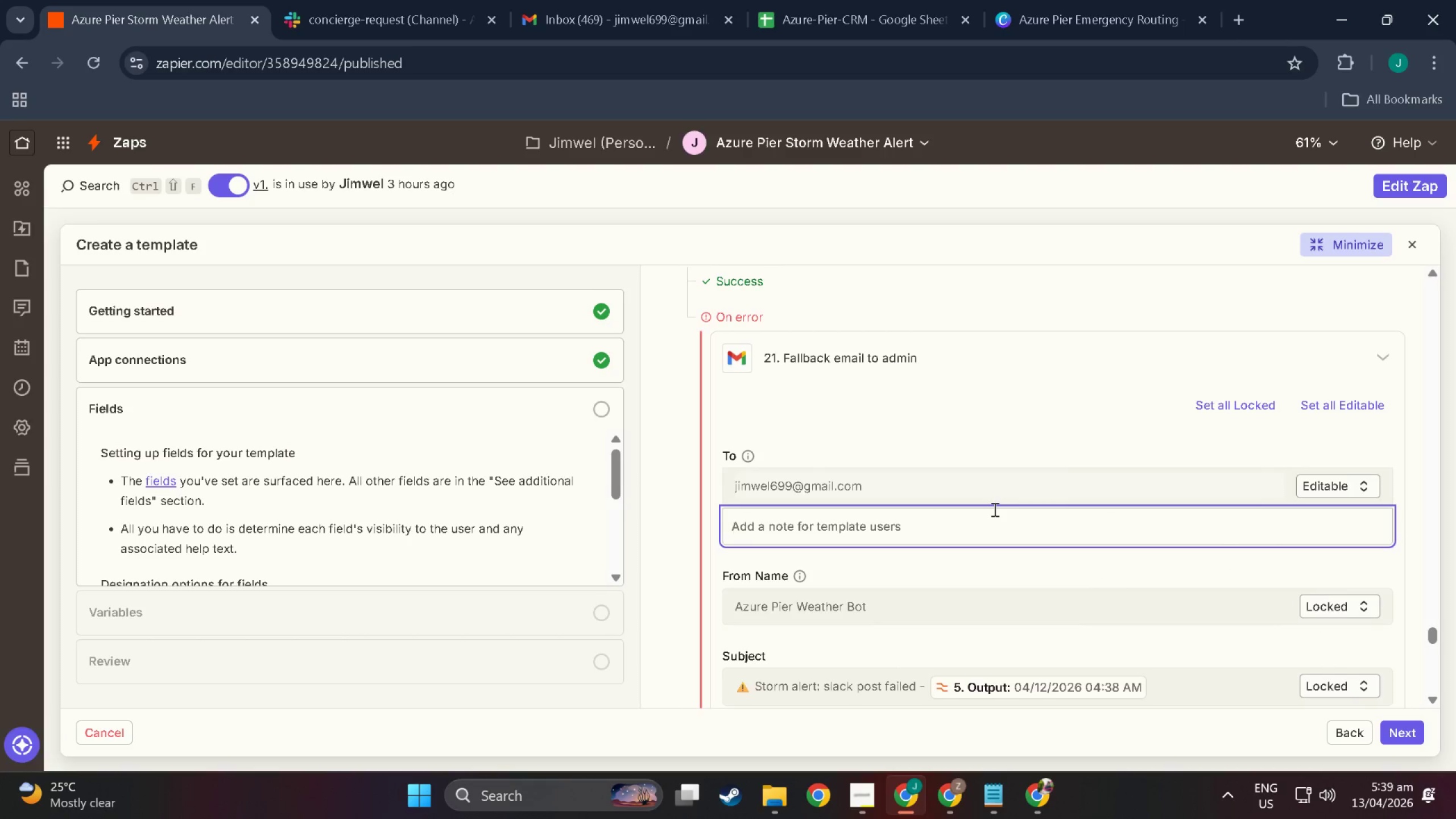 
key(Control+V)
 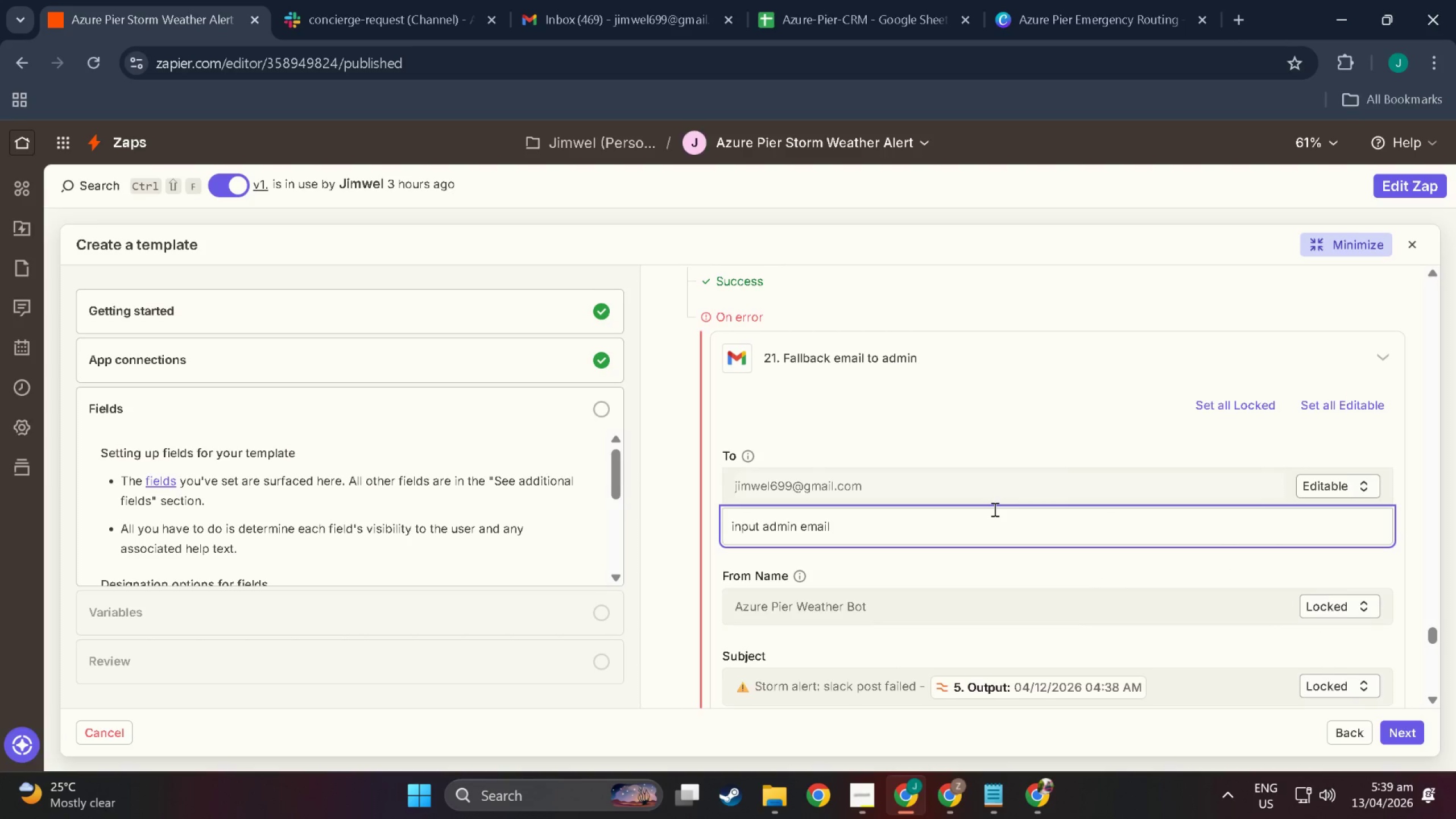 
key(NumpadEnter)
 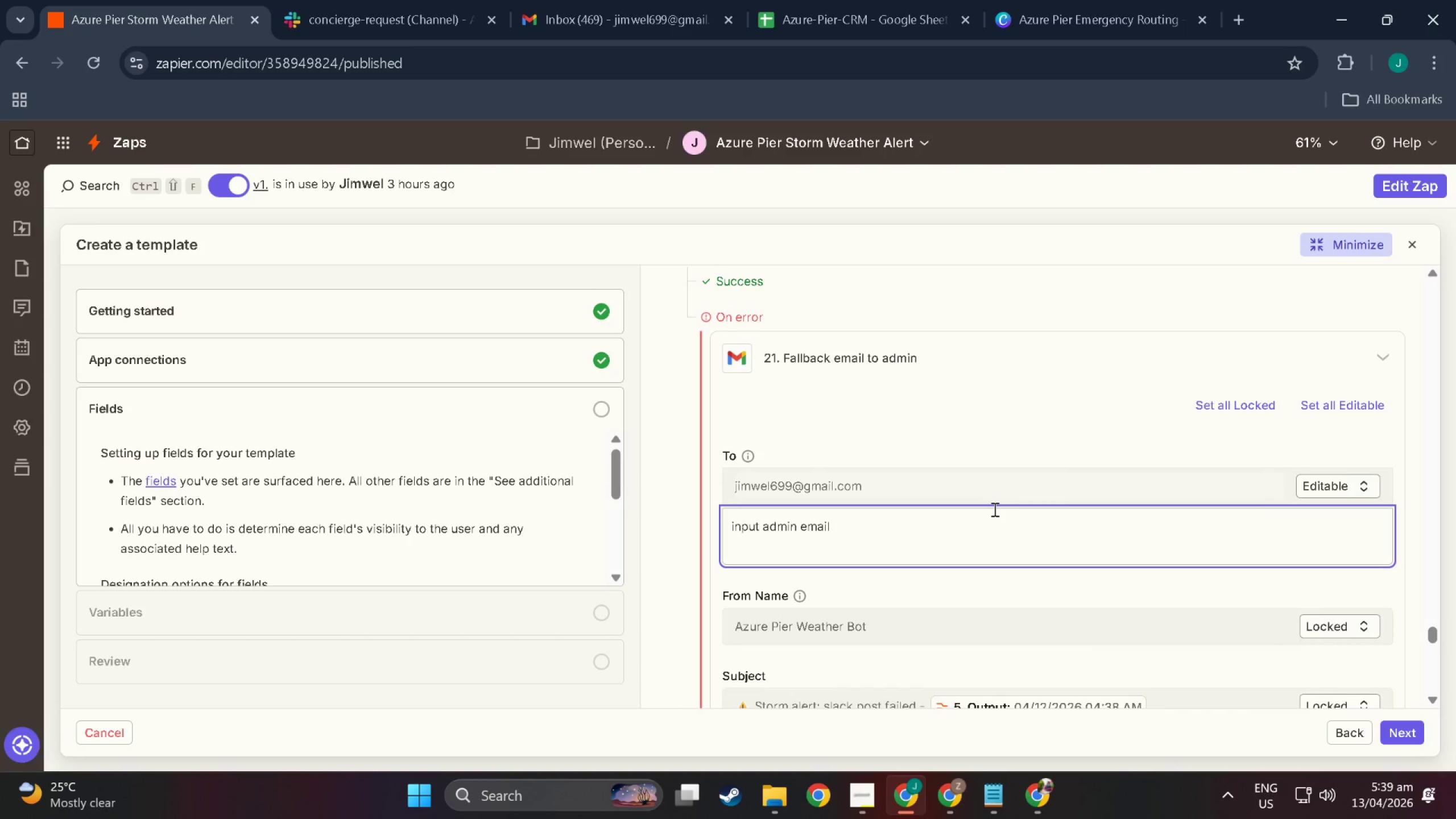 
key(Backspace)
 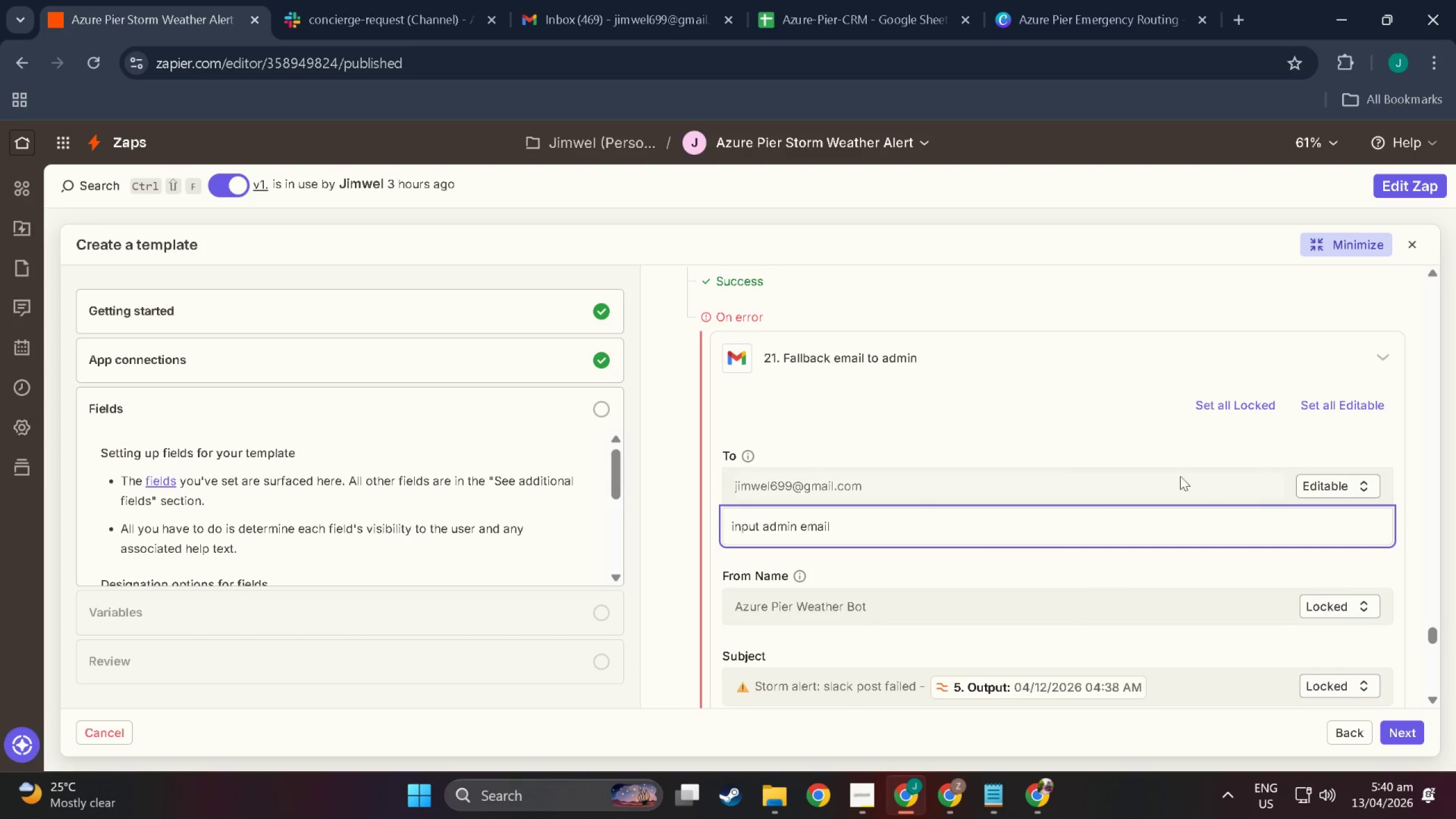 
left_click_drag(start_coordinate=[1147, 454], to_coordinate=[1138, 456])
 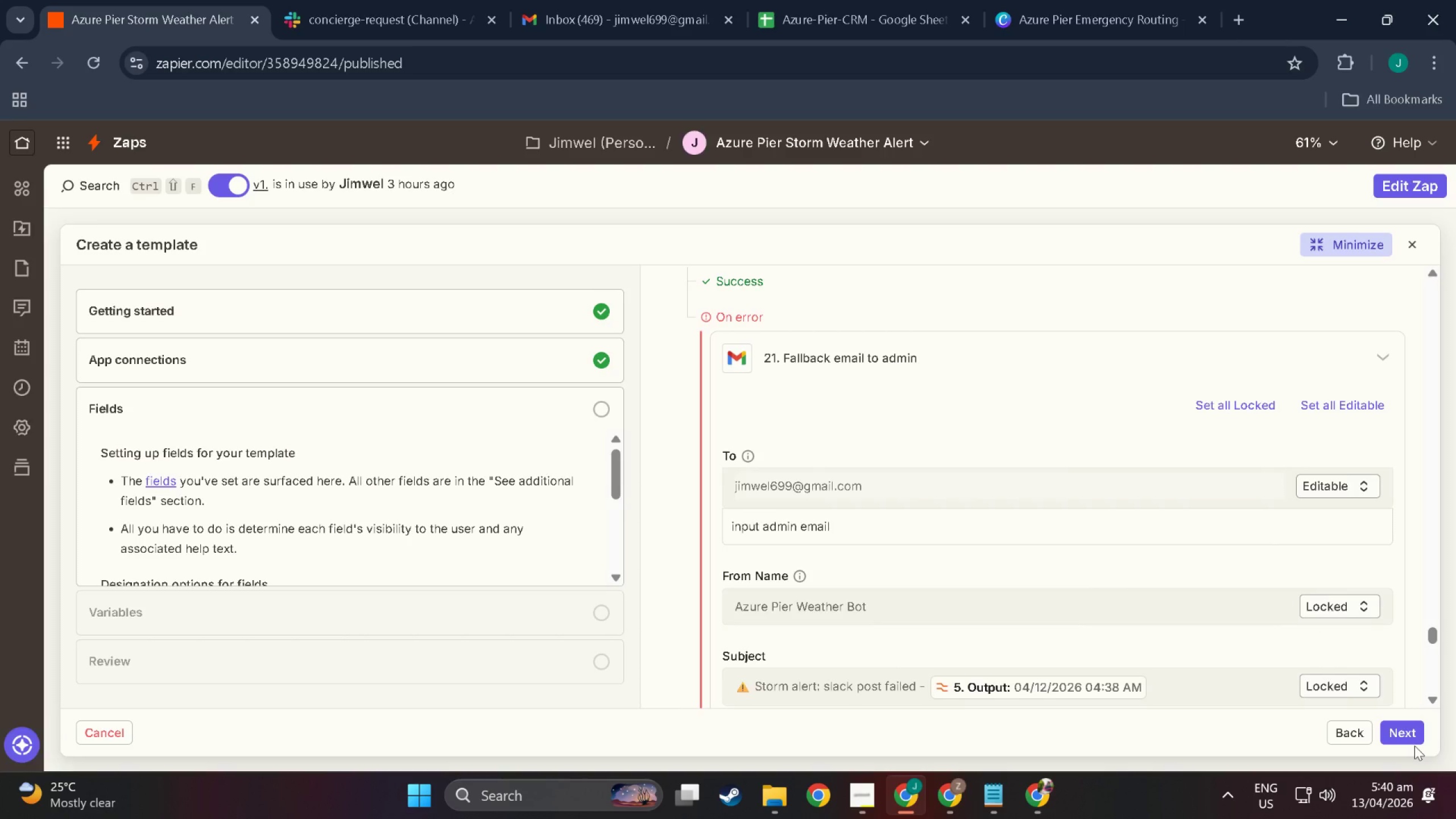 
left_click([1412, 743])
 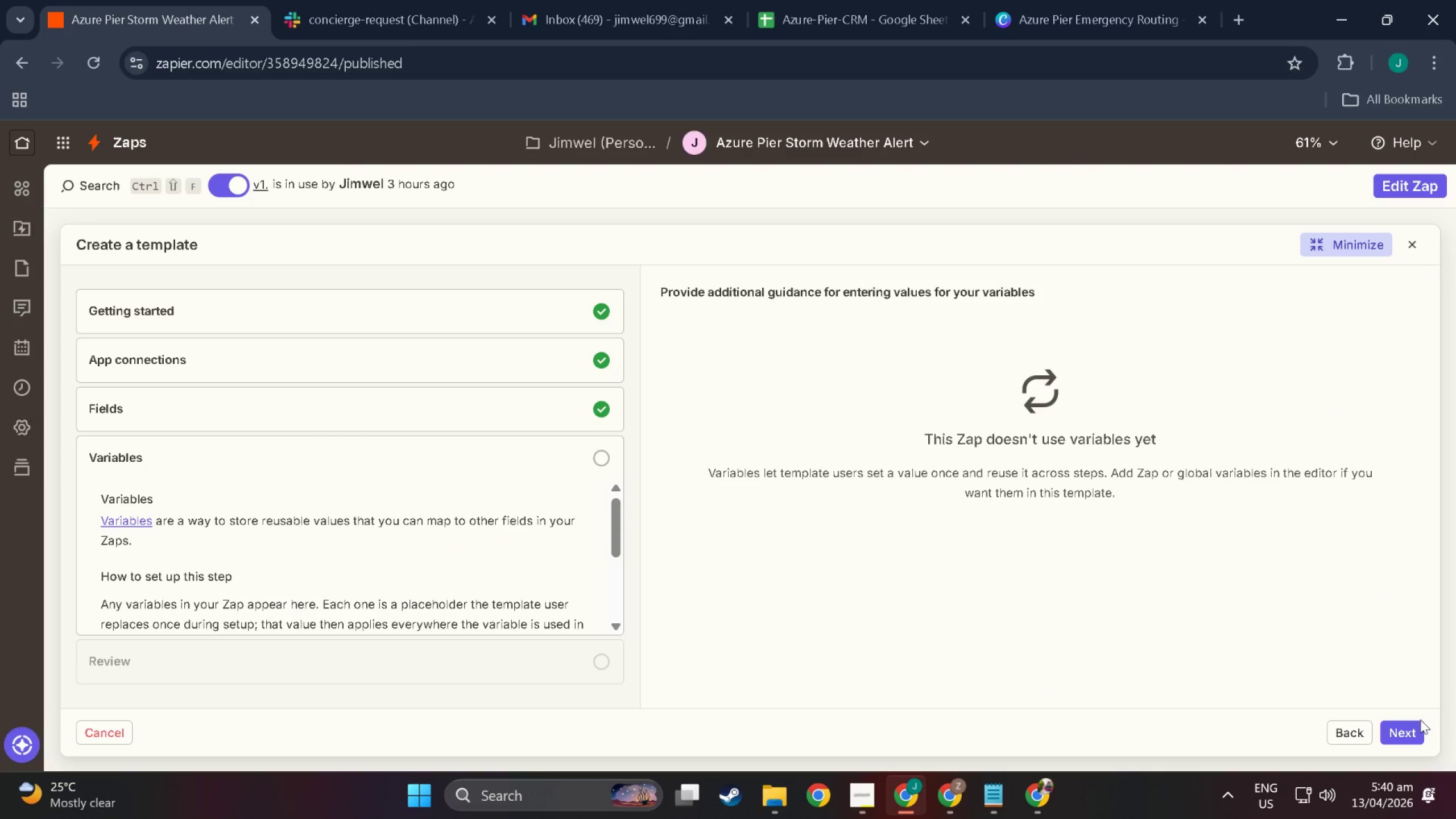 
double_click([1420, 721])
 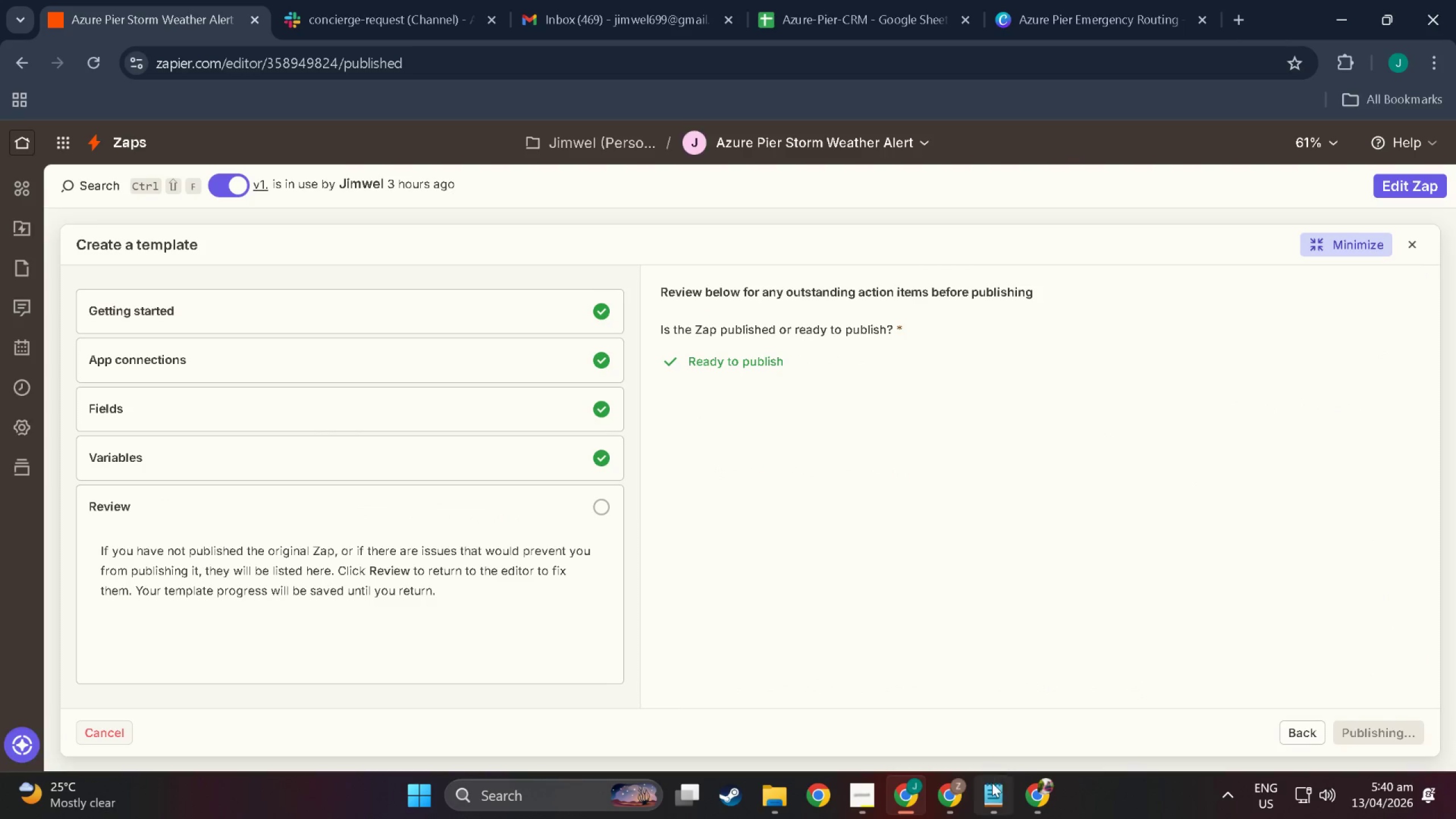 
left_click([992, 785])
 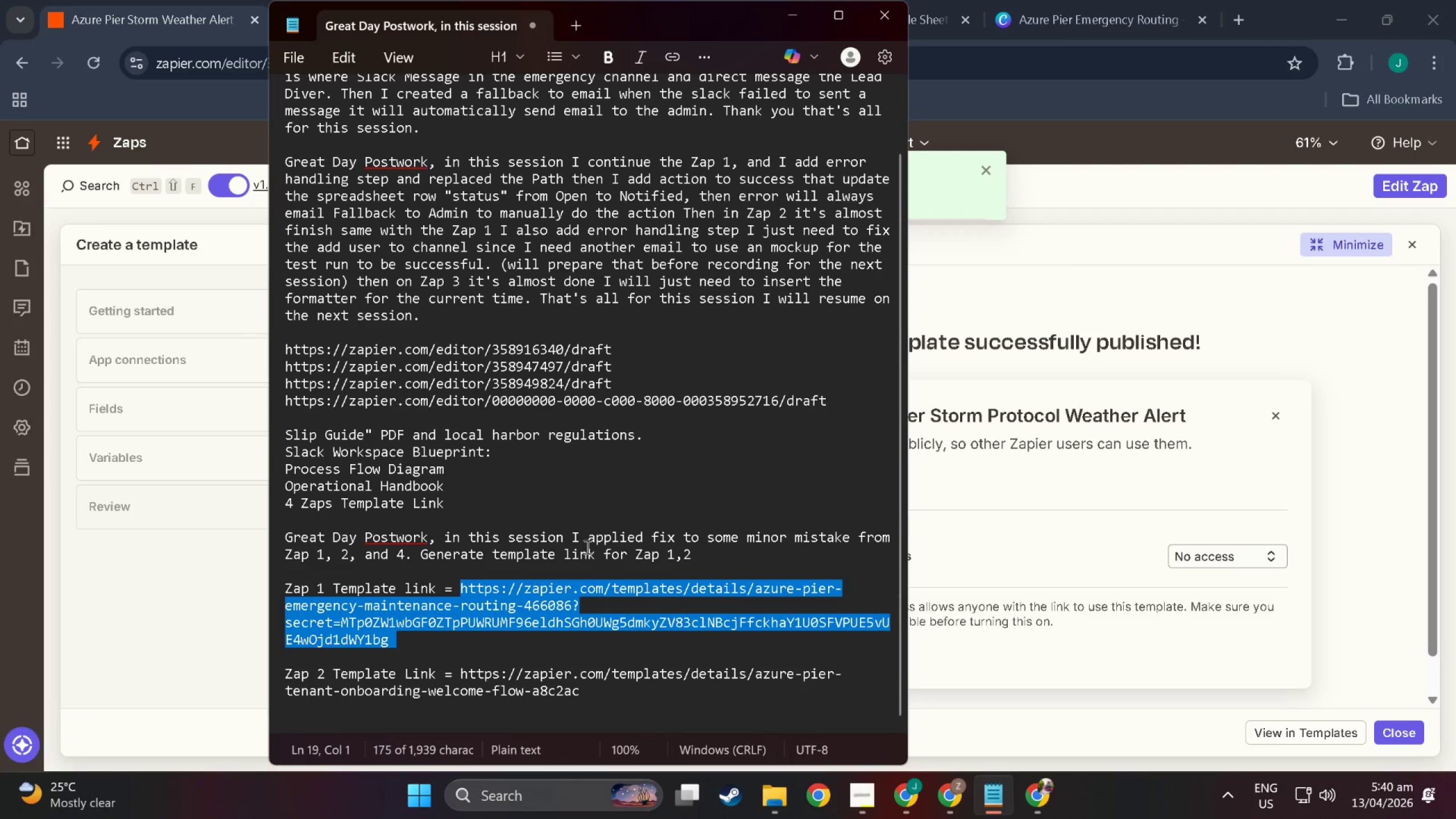 
left_click([1024, 314])
 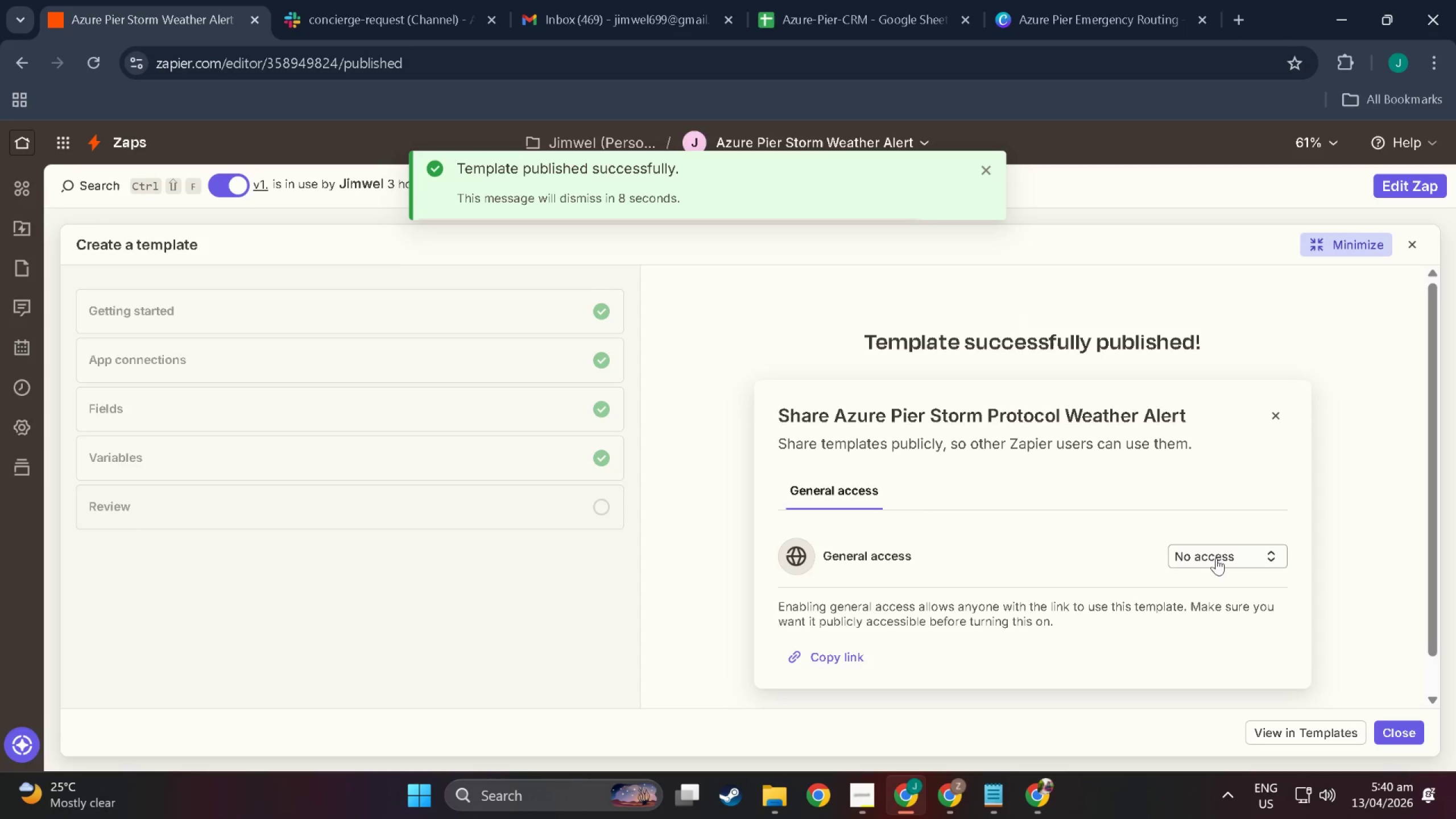 
left_click([1247, 564])
 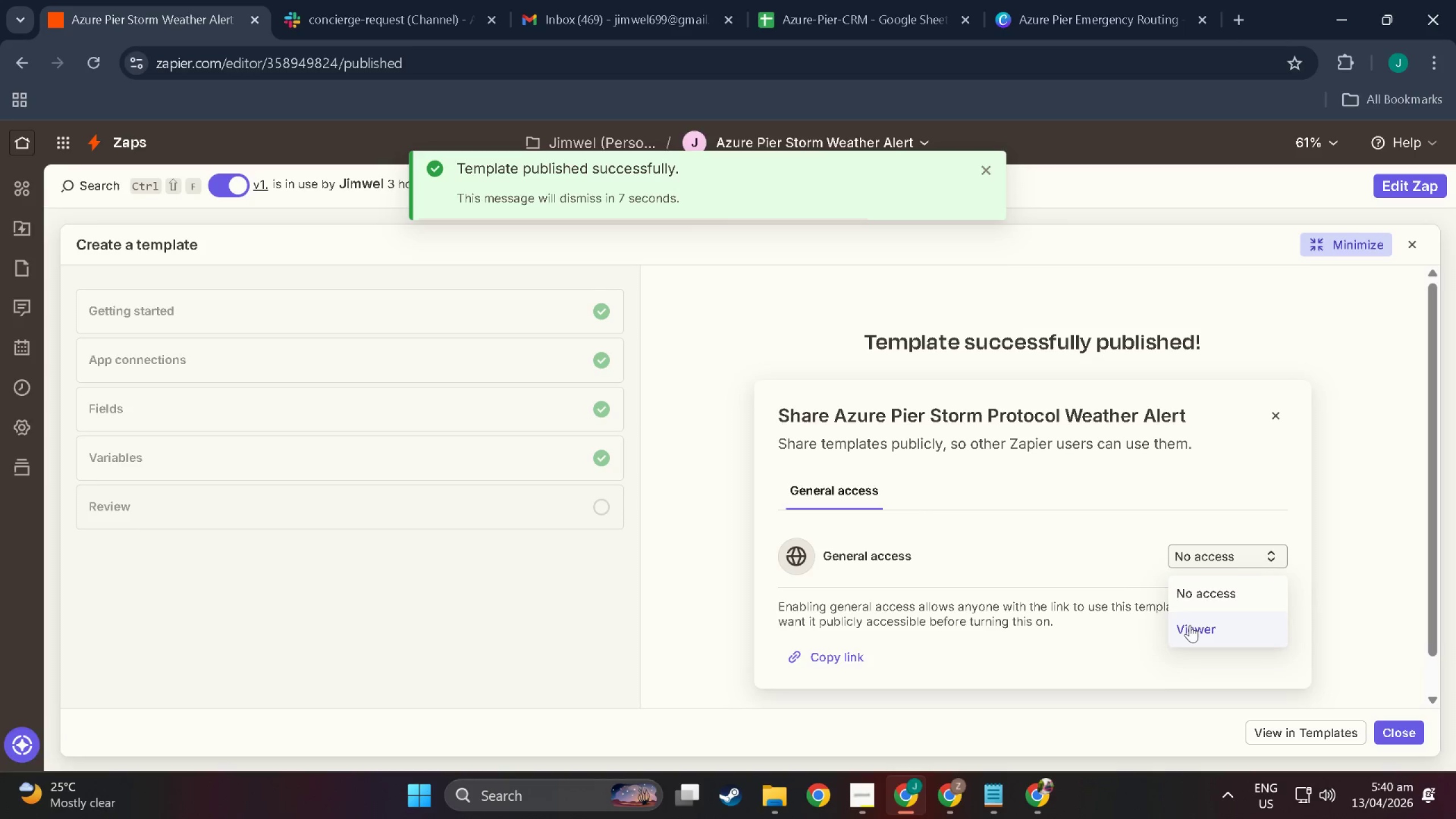 
left_click([1190, 625])
 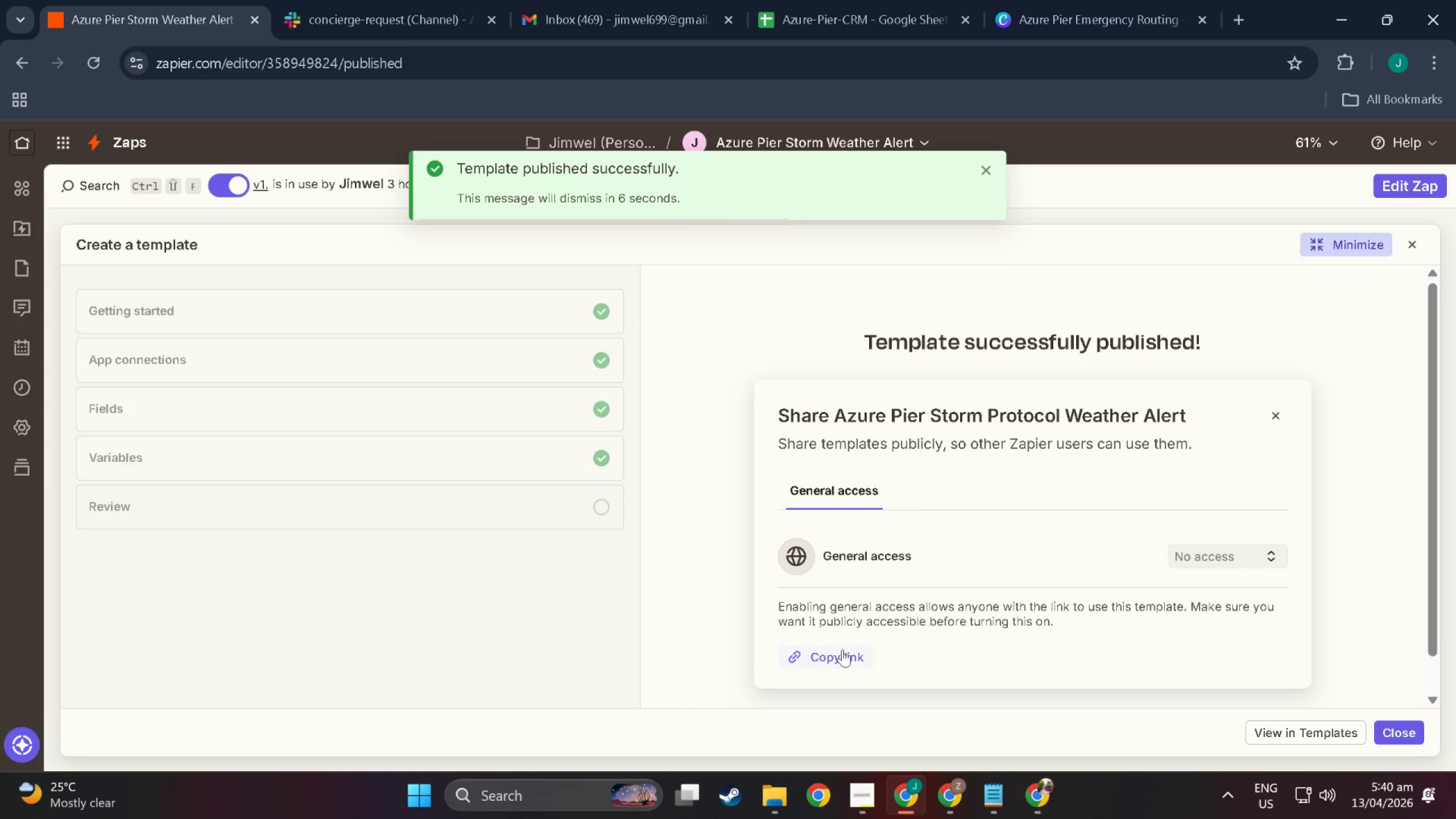 
left_click([859, 650])
 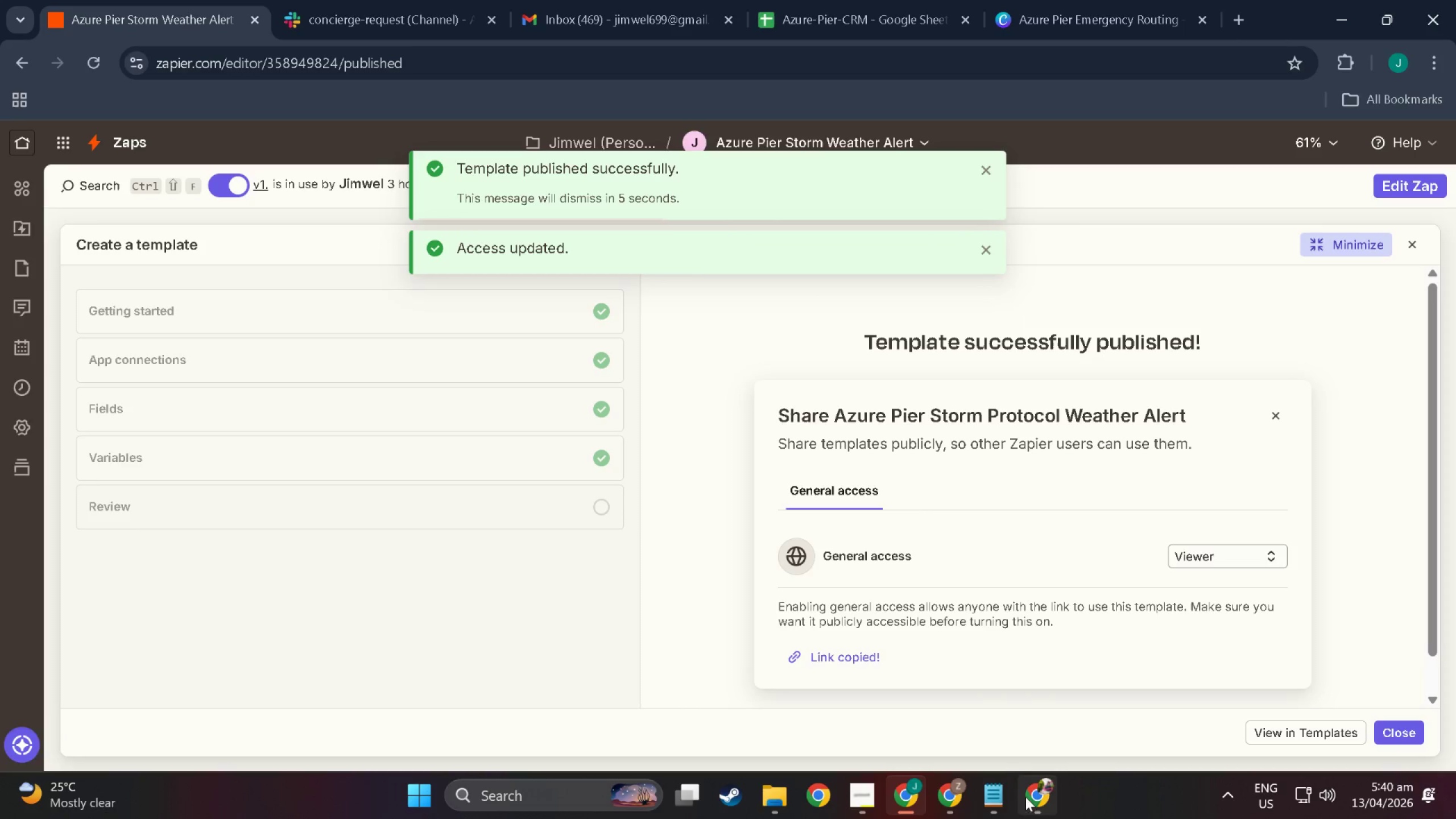 
left_click([1001, 796])
 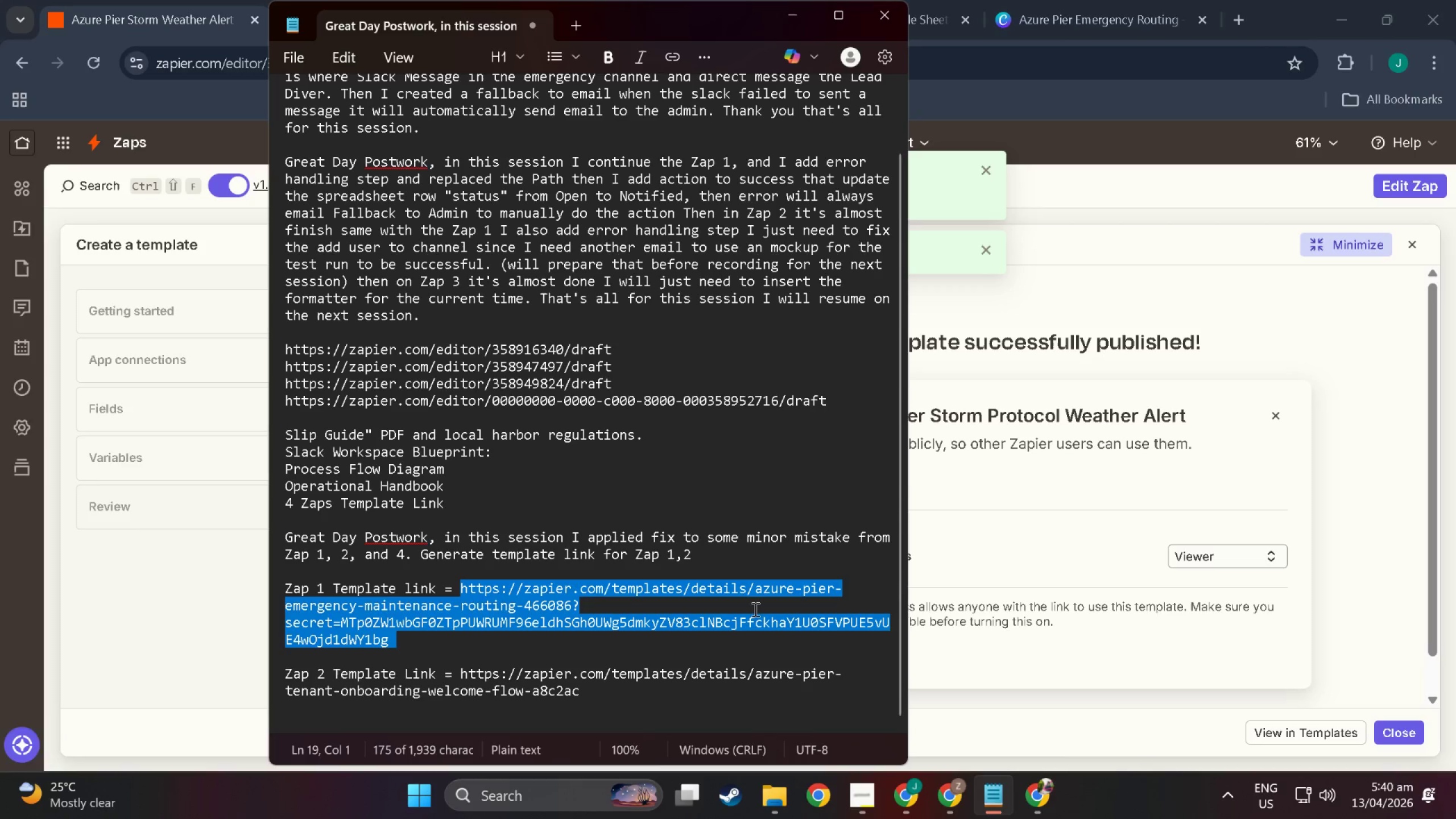 
left_click([584, 503])
 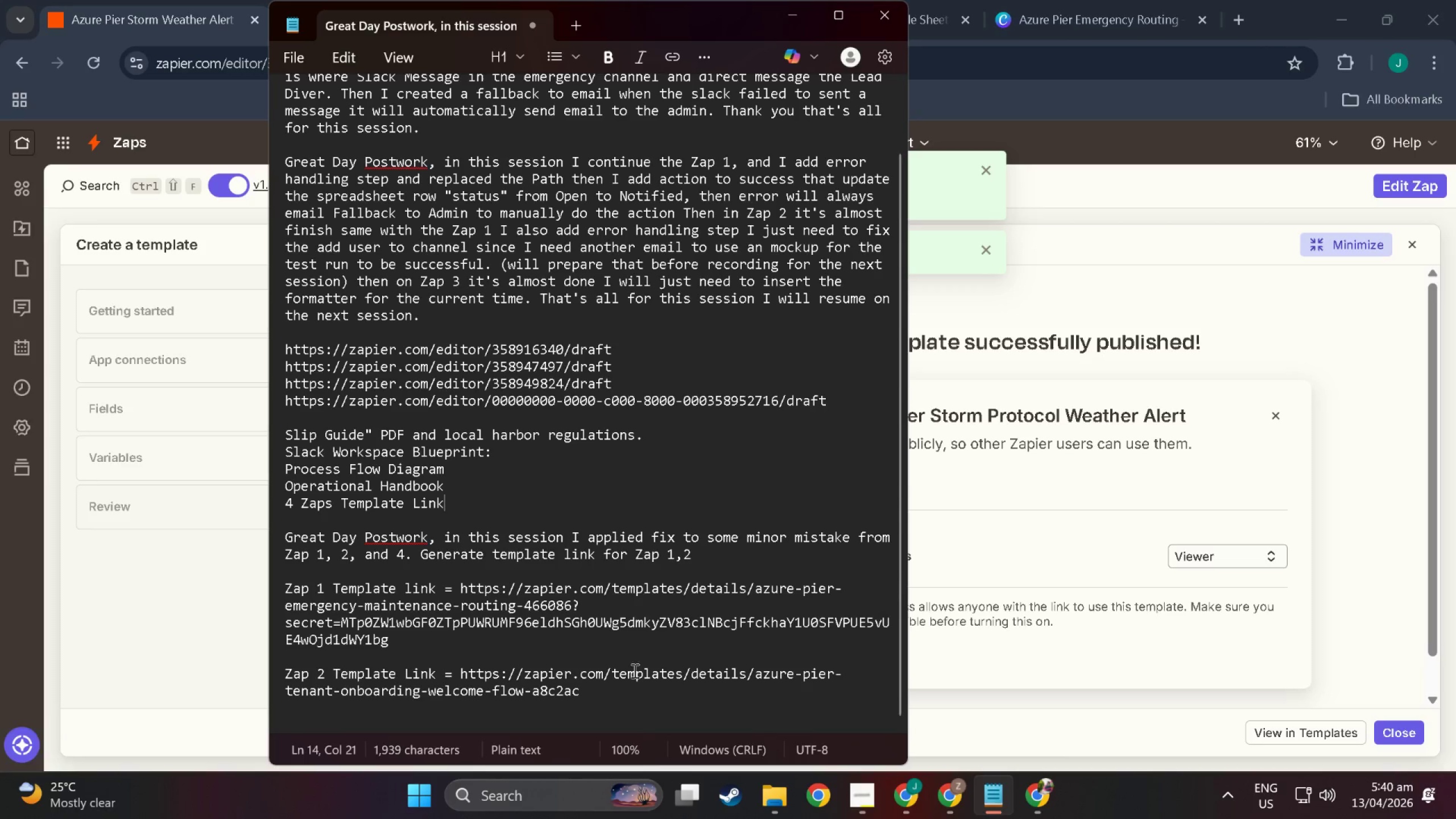 
left_click([622, 688])
 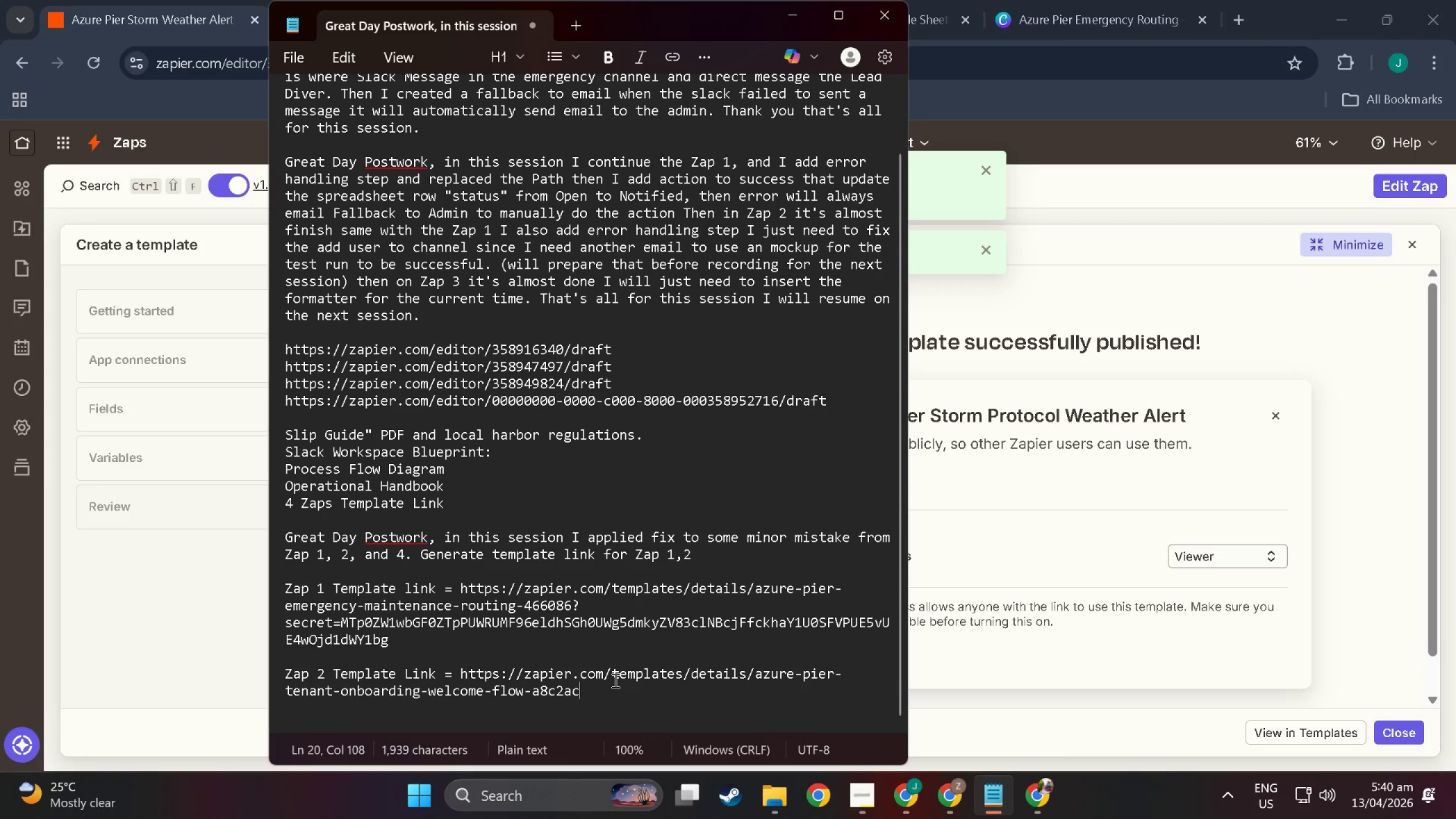 
key(NumpadEnter)
key(NumpadEnter)
type(Zap 3  T)
key(Backspace)
key(Backspace)
key(Backspace)
type(T)
key(Backspace)
type(T)
key(Backspace)
type( Tempo)
key(Backspace)
key(Backspace)
type(plate Link -)
key(Backspace)
type(= )
 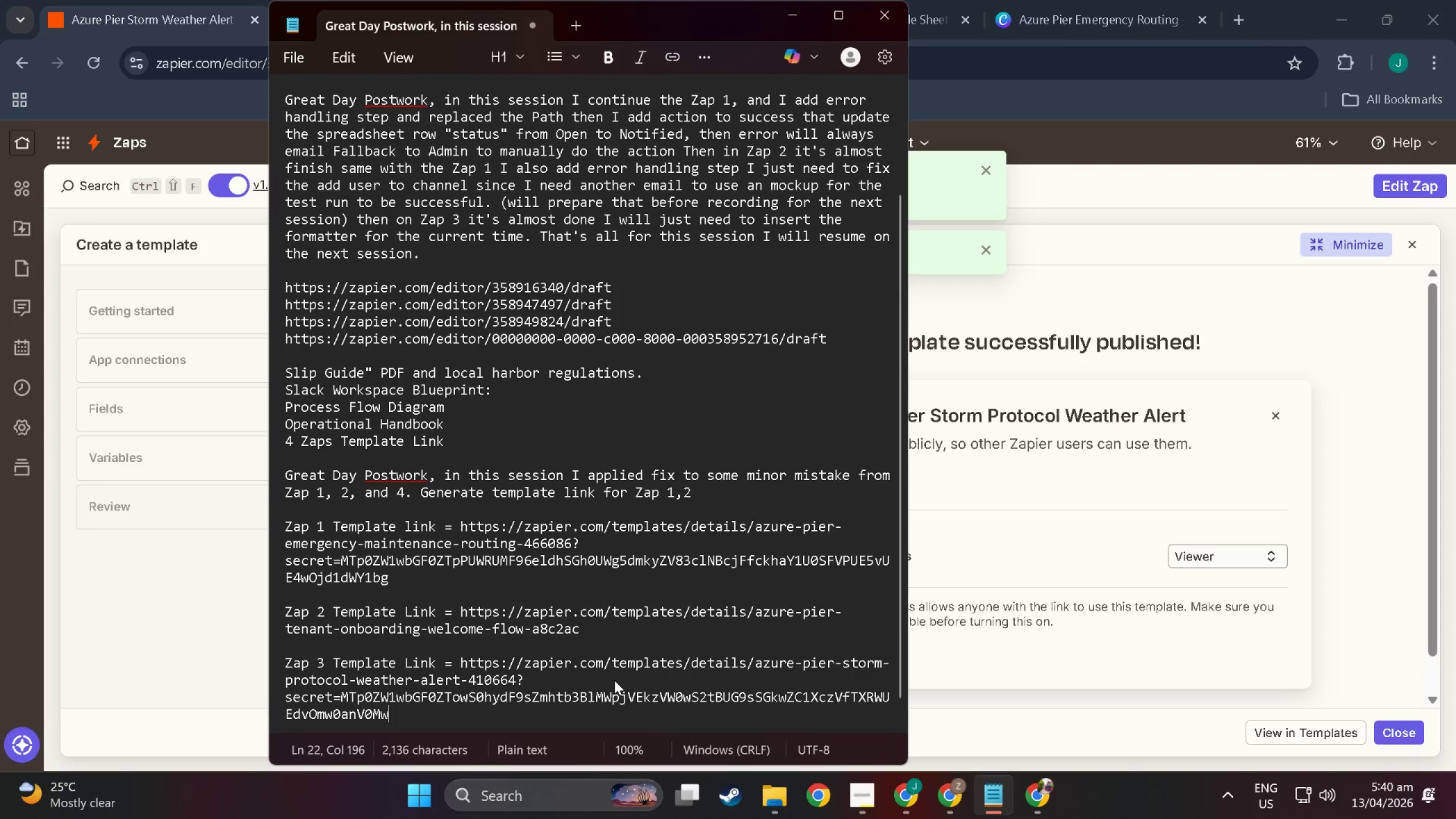 
key(Control+V)
 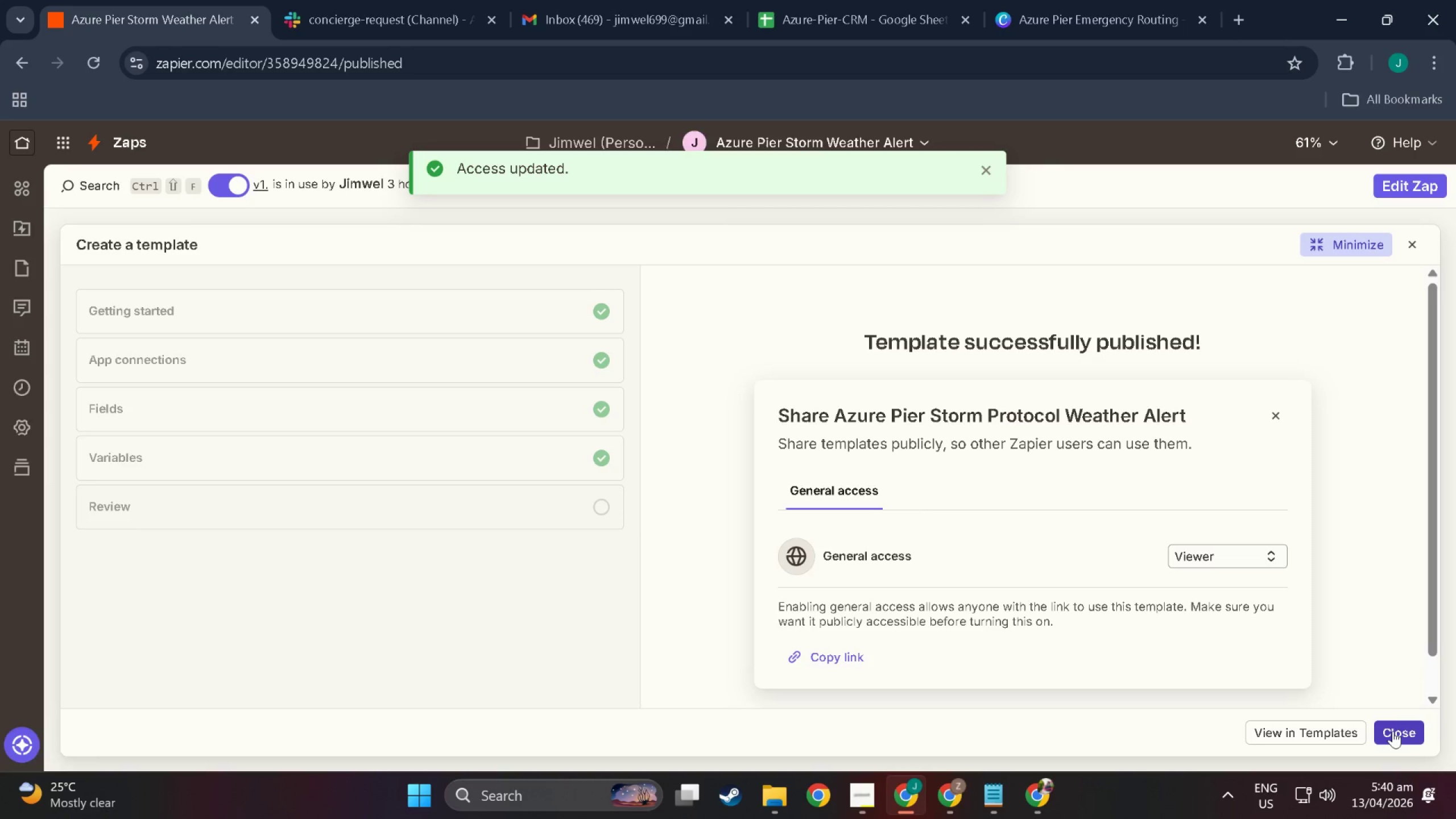 
wait(9.88)
 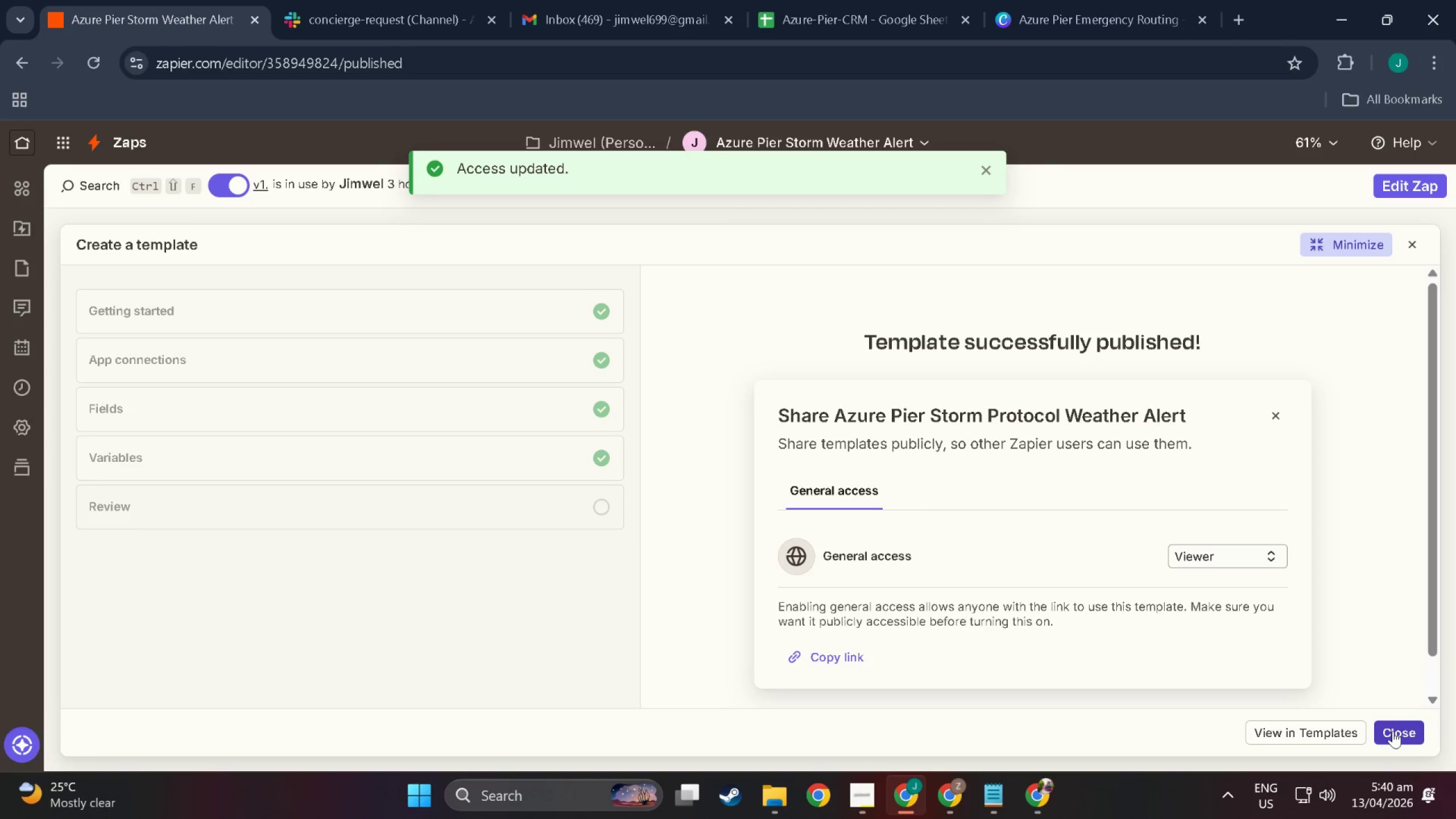 
scroll: coordinate [1302, 728], scroll_direction: down, amount: 2.0
 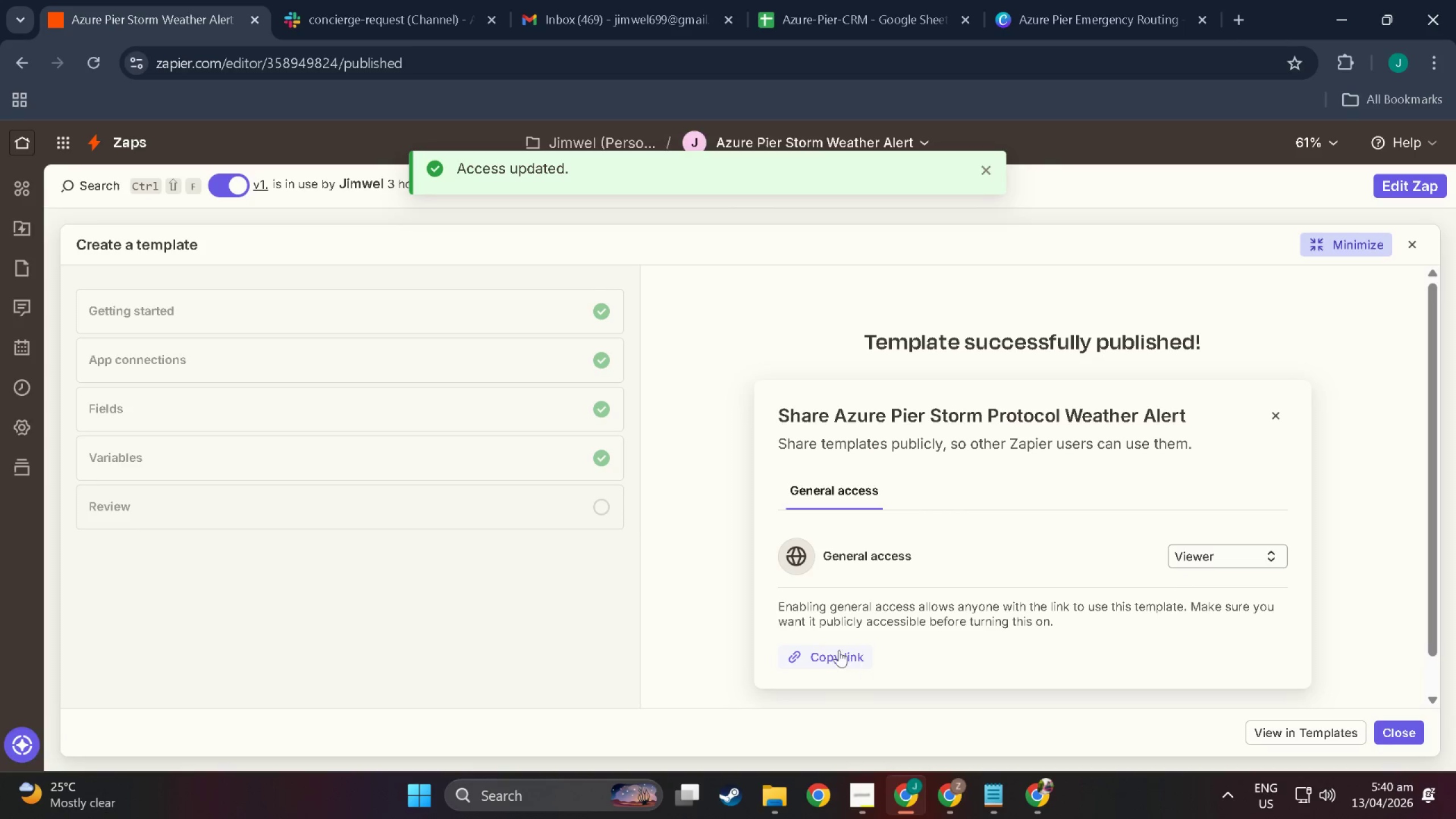 